 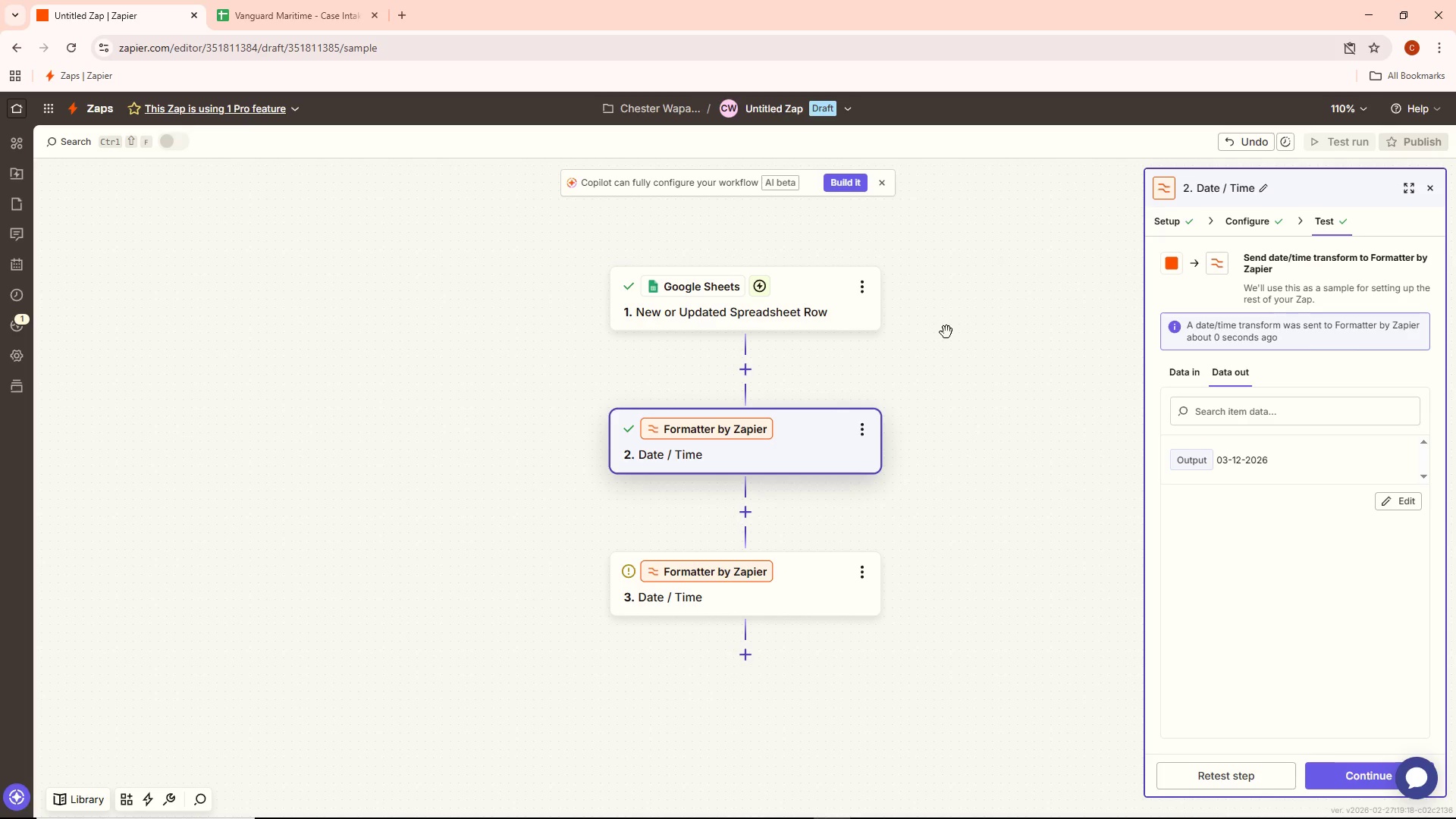 
left_click([1343, 769])
 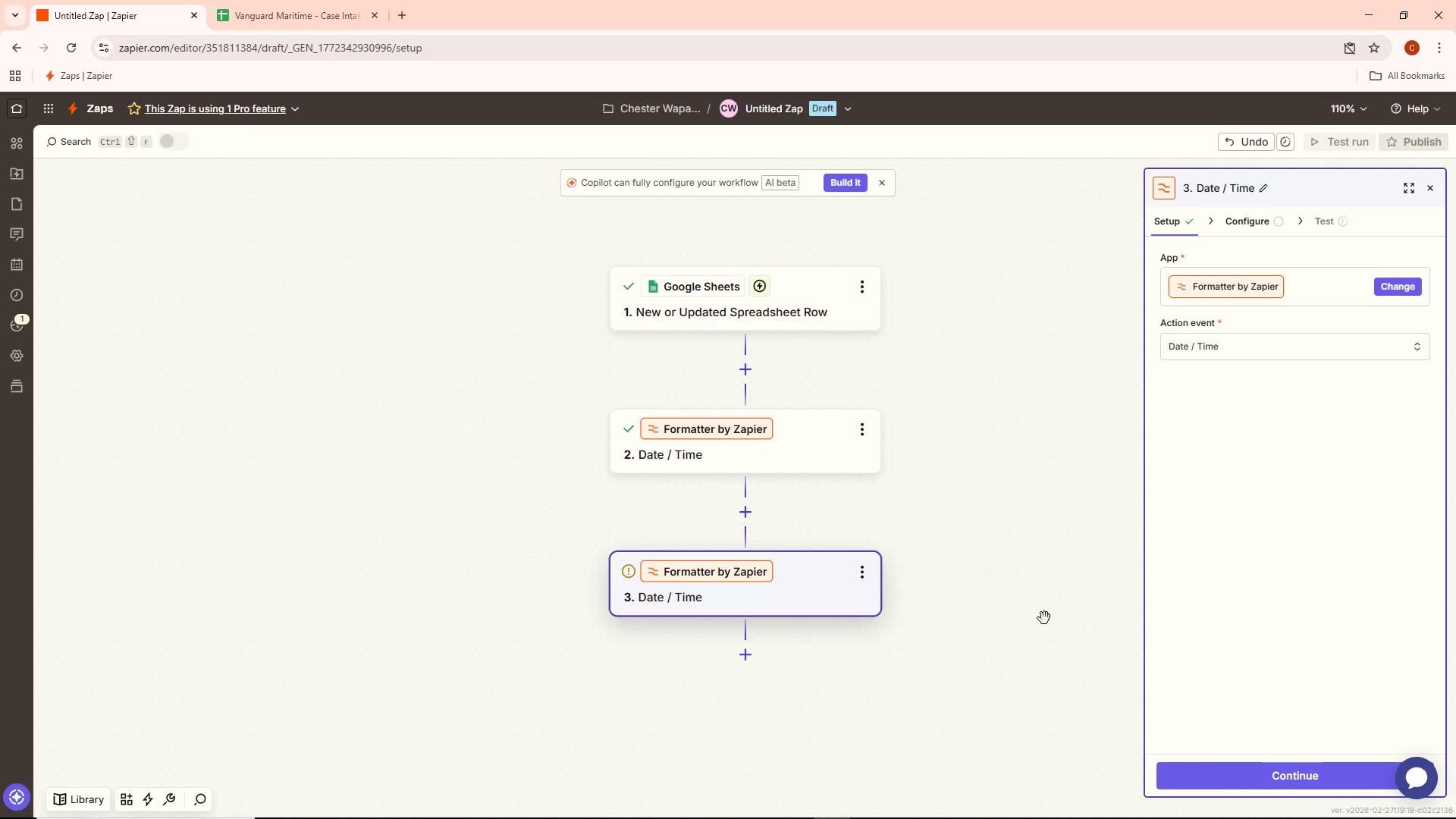 
right_click([768, 599])
 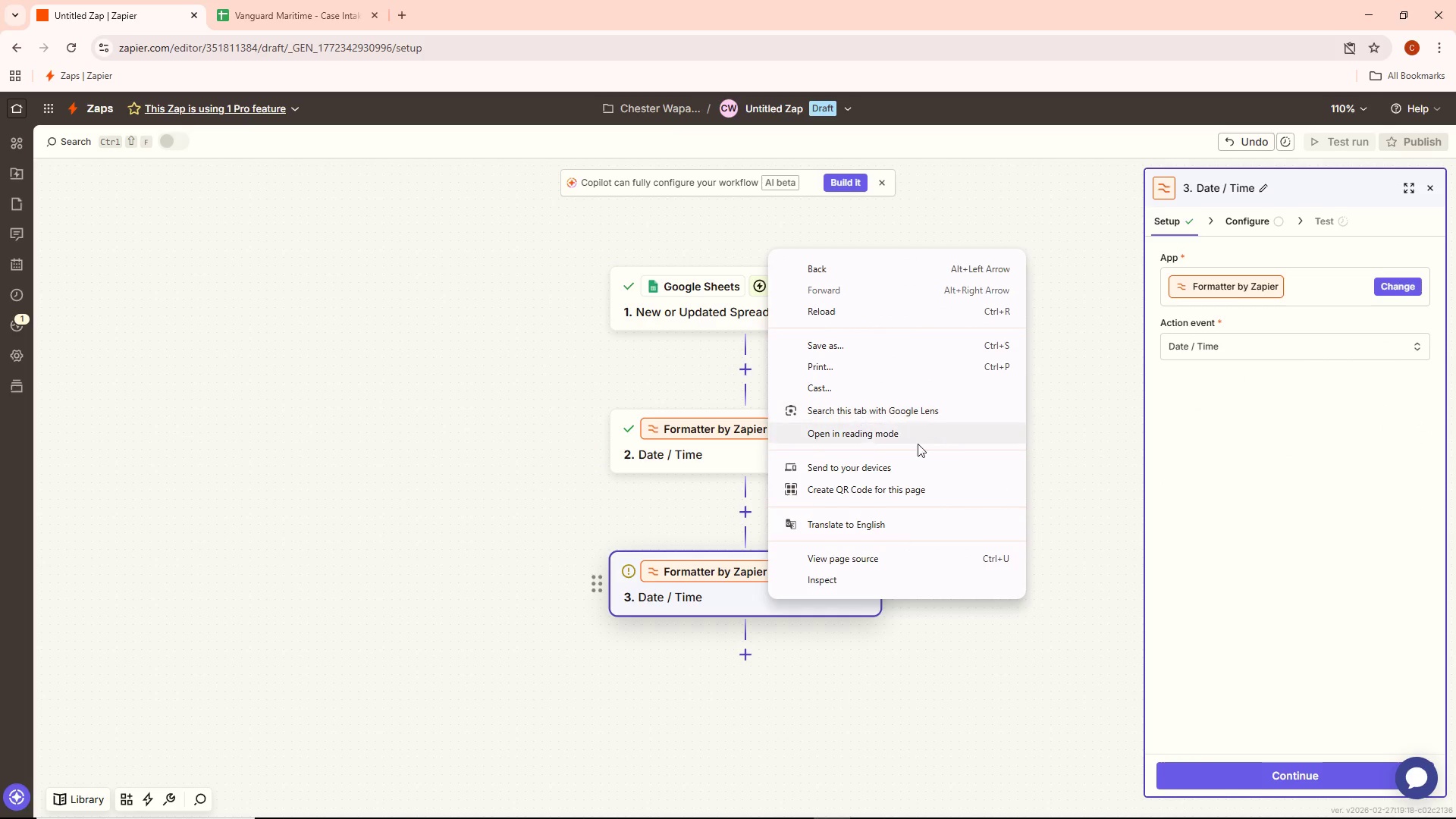 
left_click([1081, 515])
 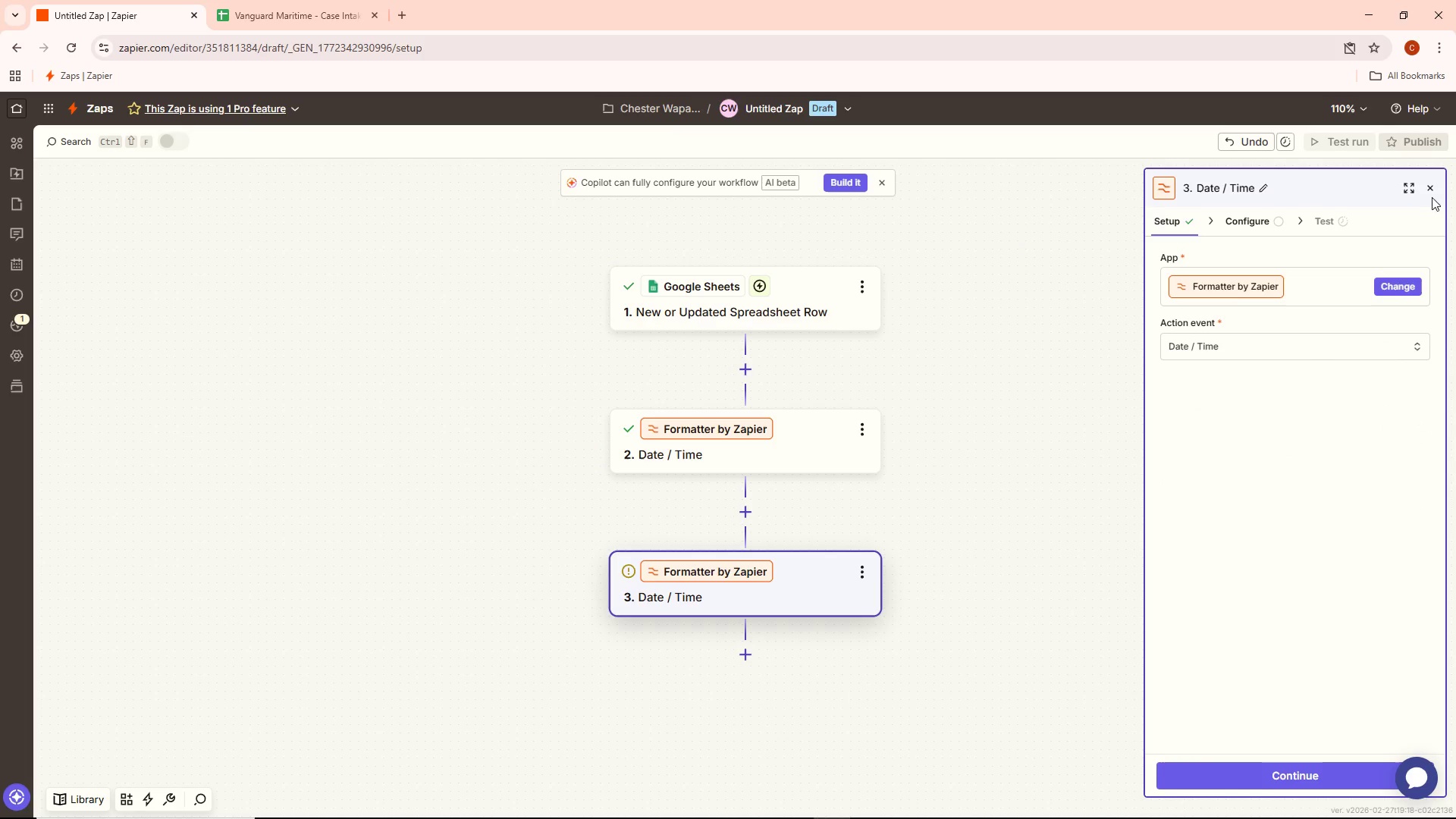 
left_click([1432, 190])
 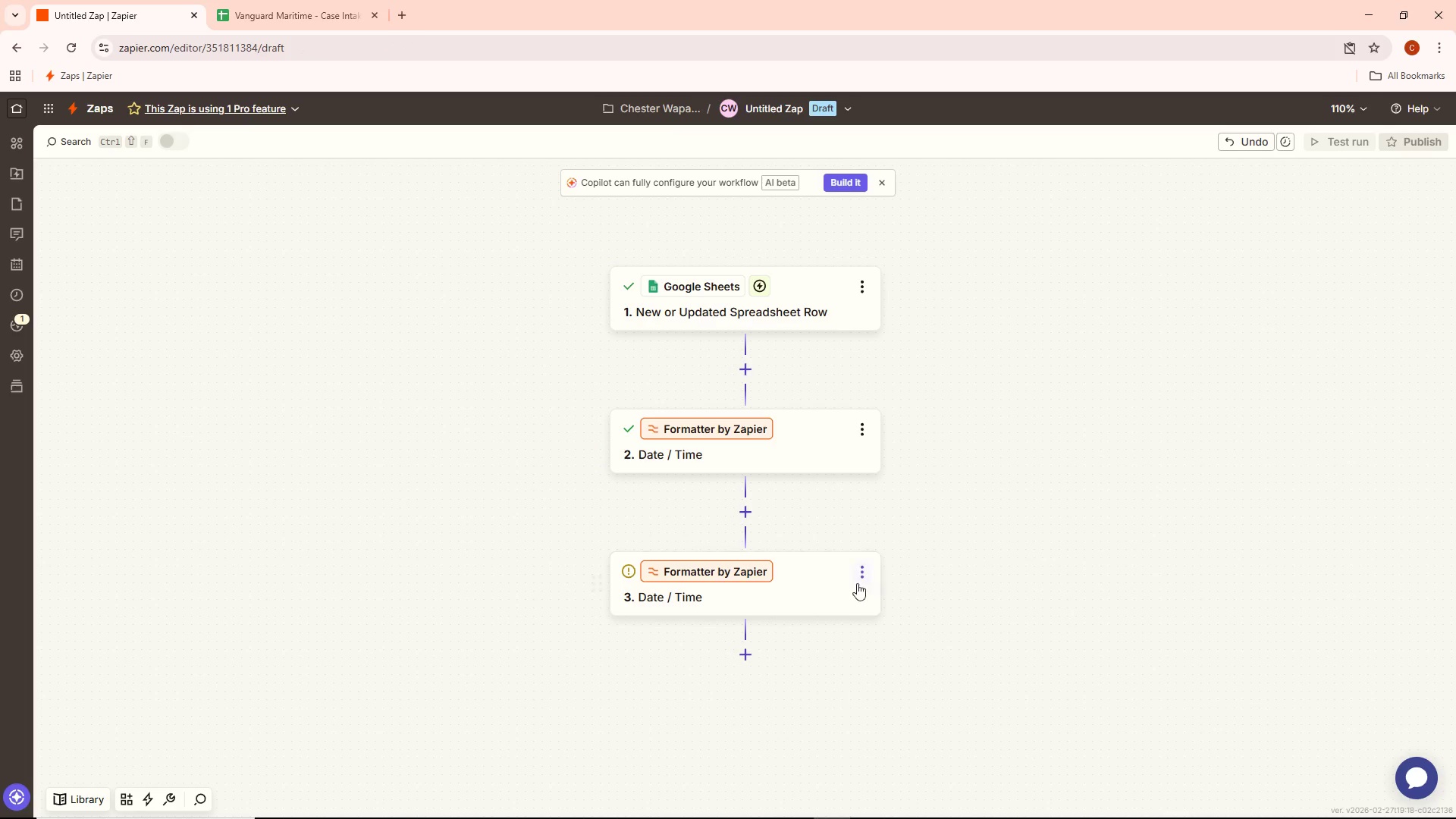 
right_click([827, 590])
 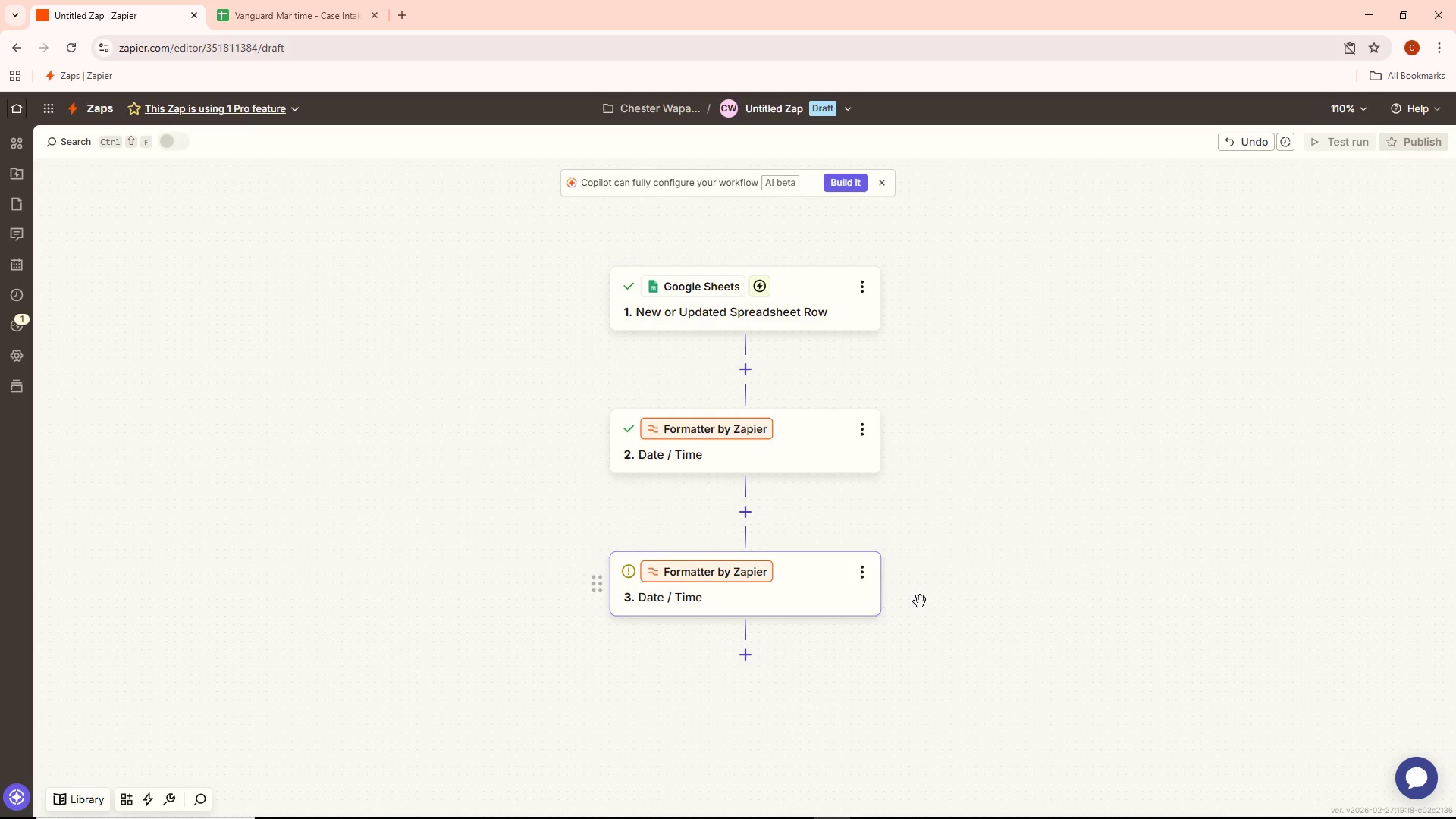 
double_click([864, 571])
 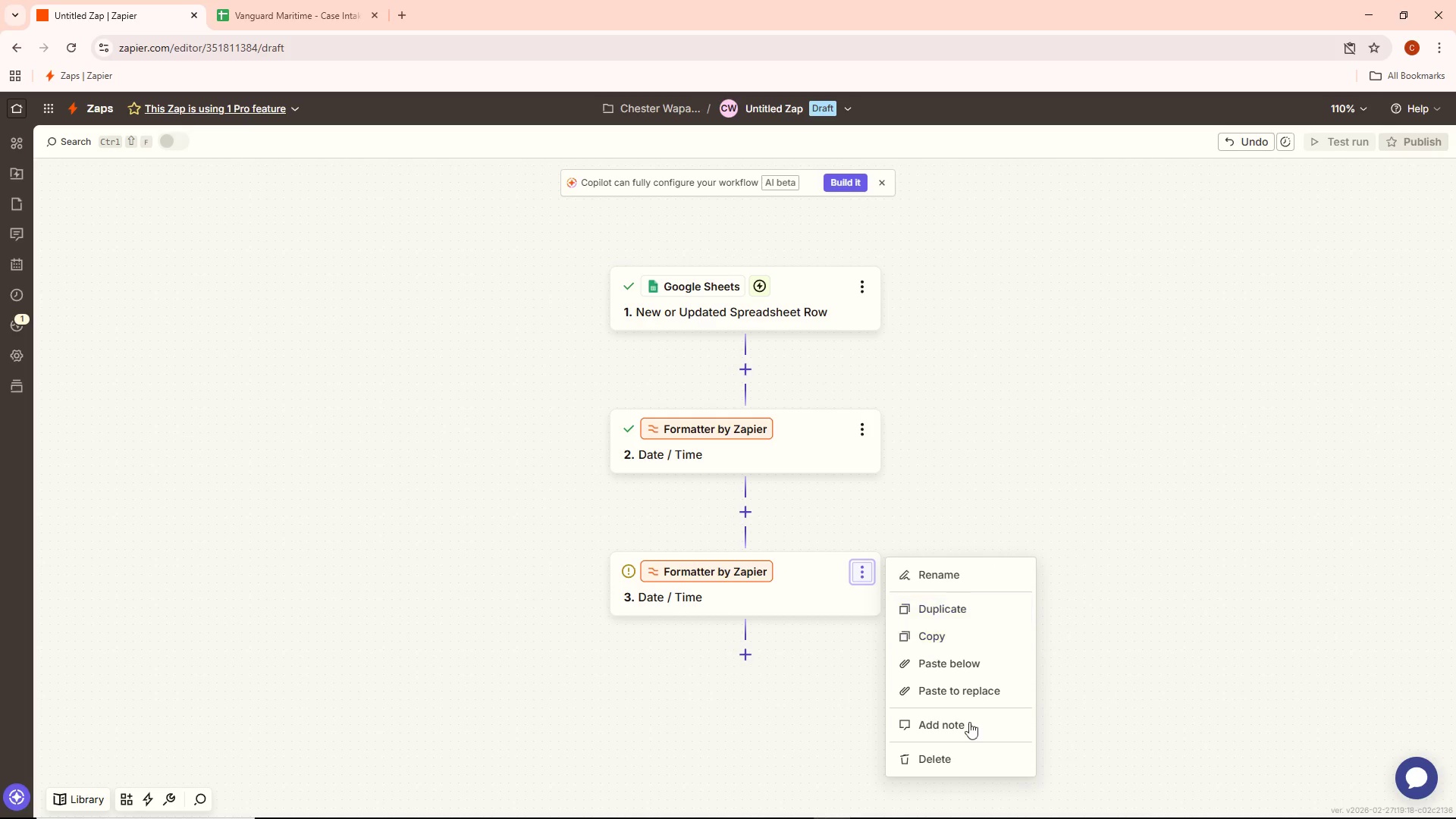 
left_click([959, 749])
 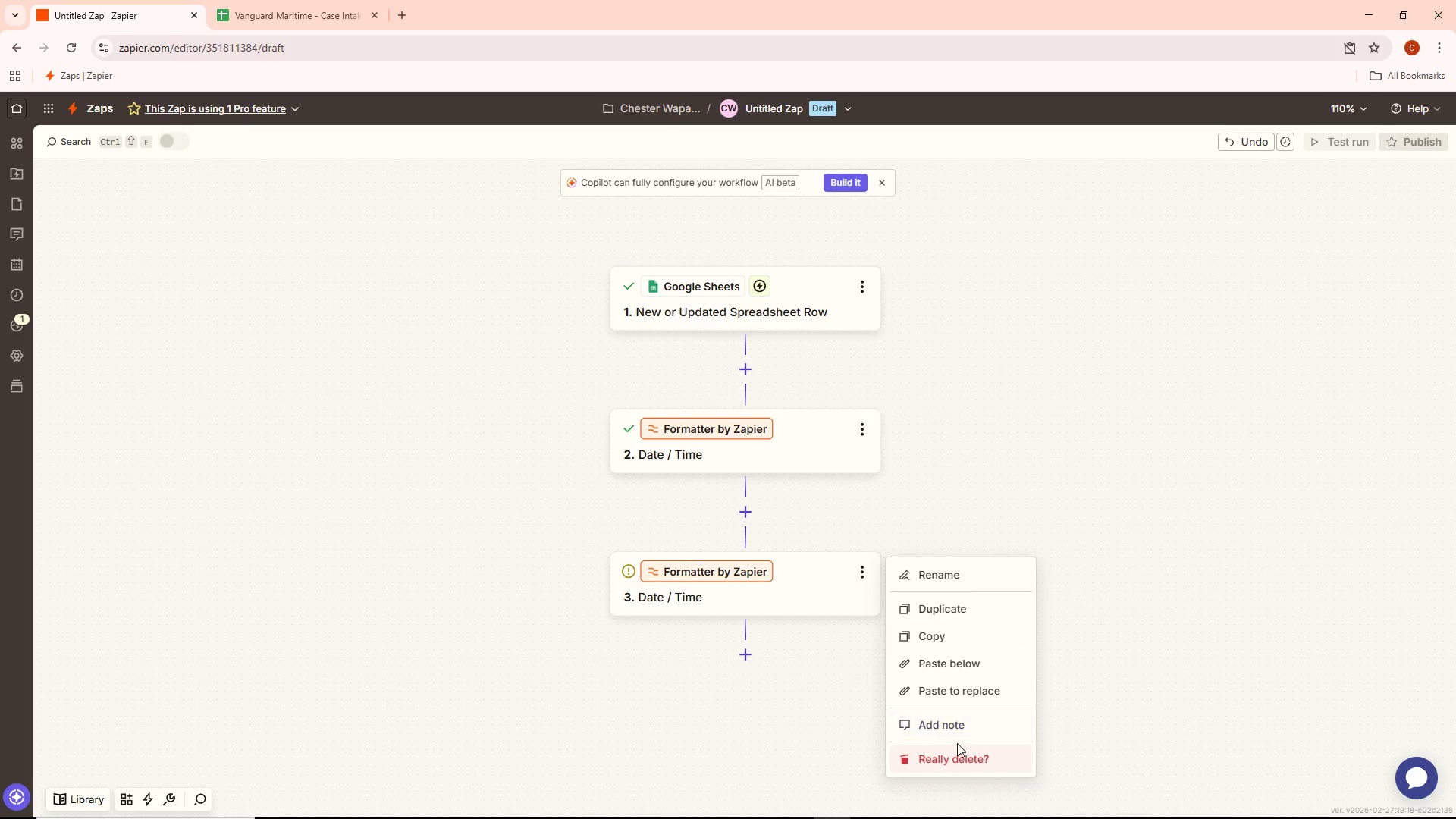 
left_click([965, 759])
 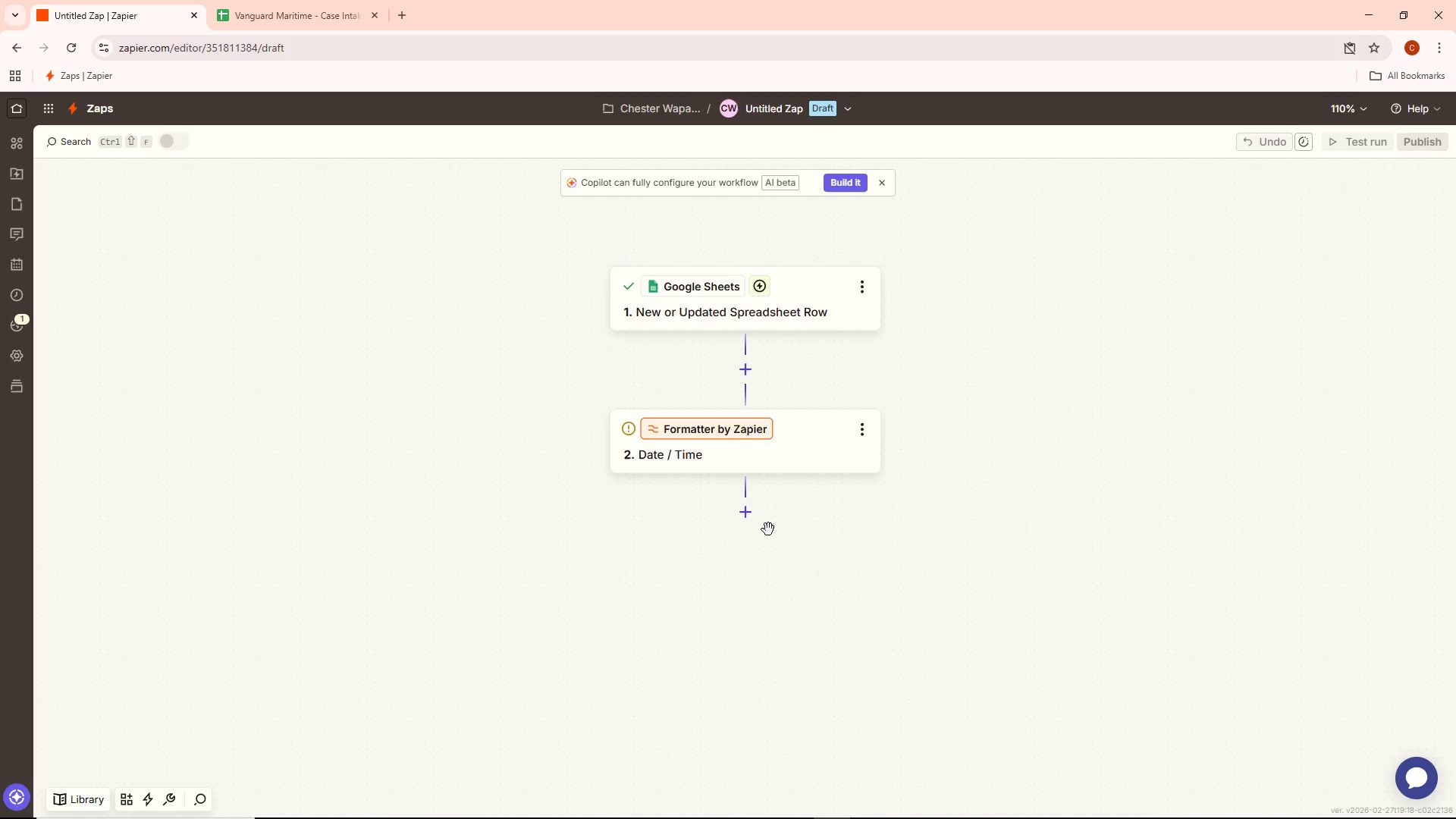 
left_click([745, 521])
 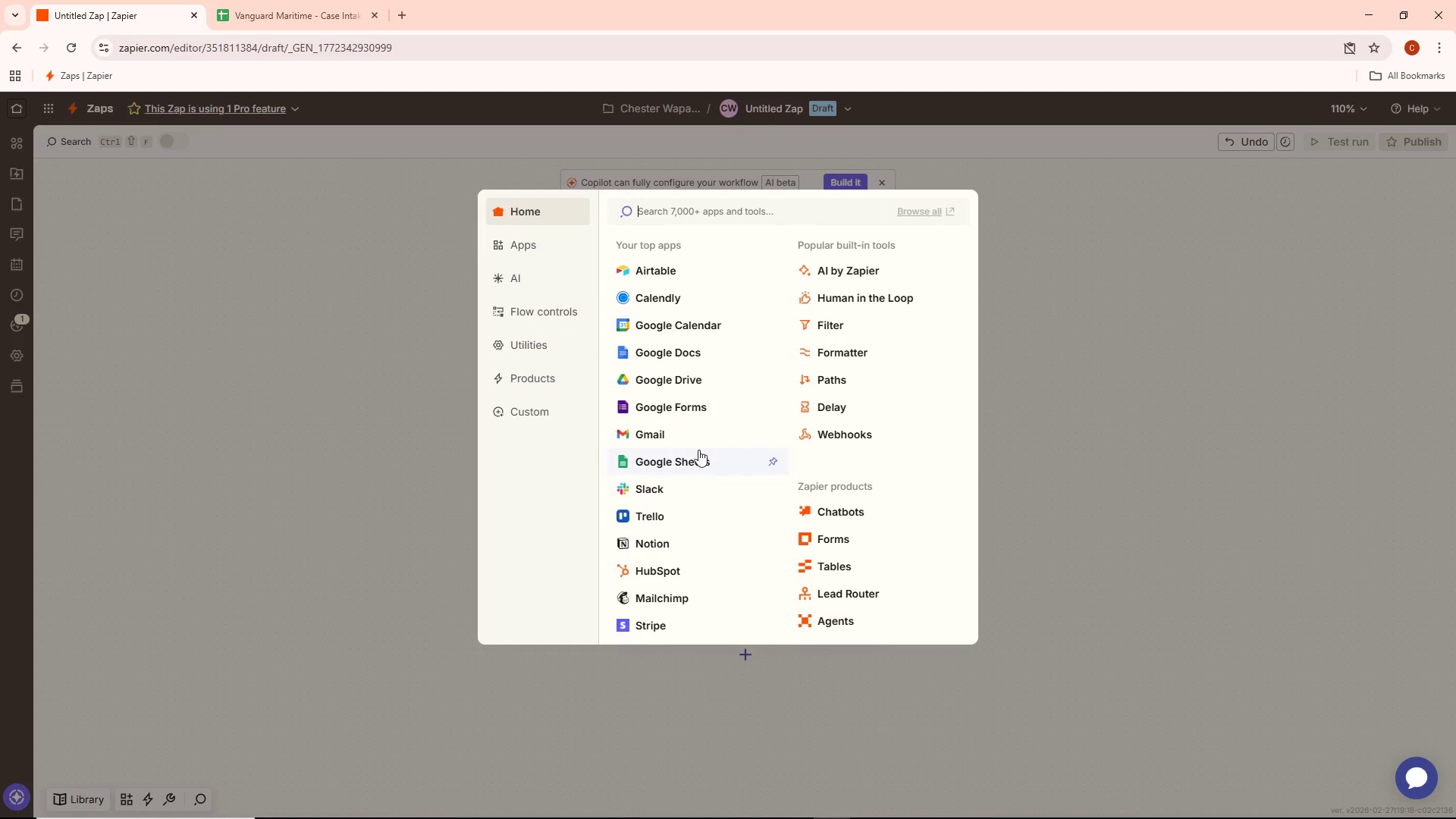 
scroll: coordinate [704, 409], scroll_direction: down, amount: 3.0
 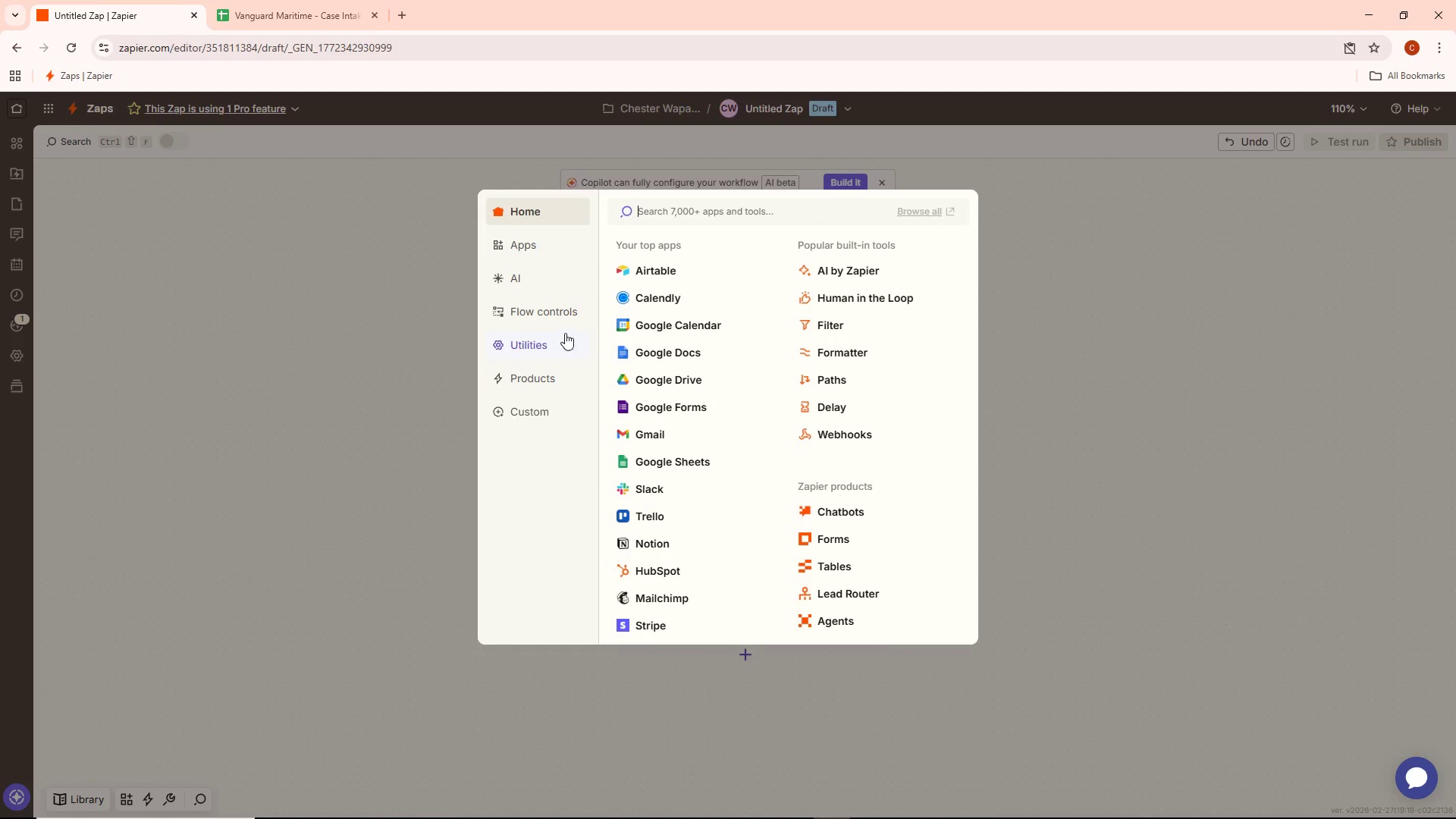 
left_click([553, 317])
 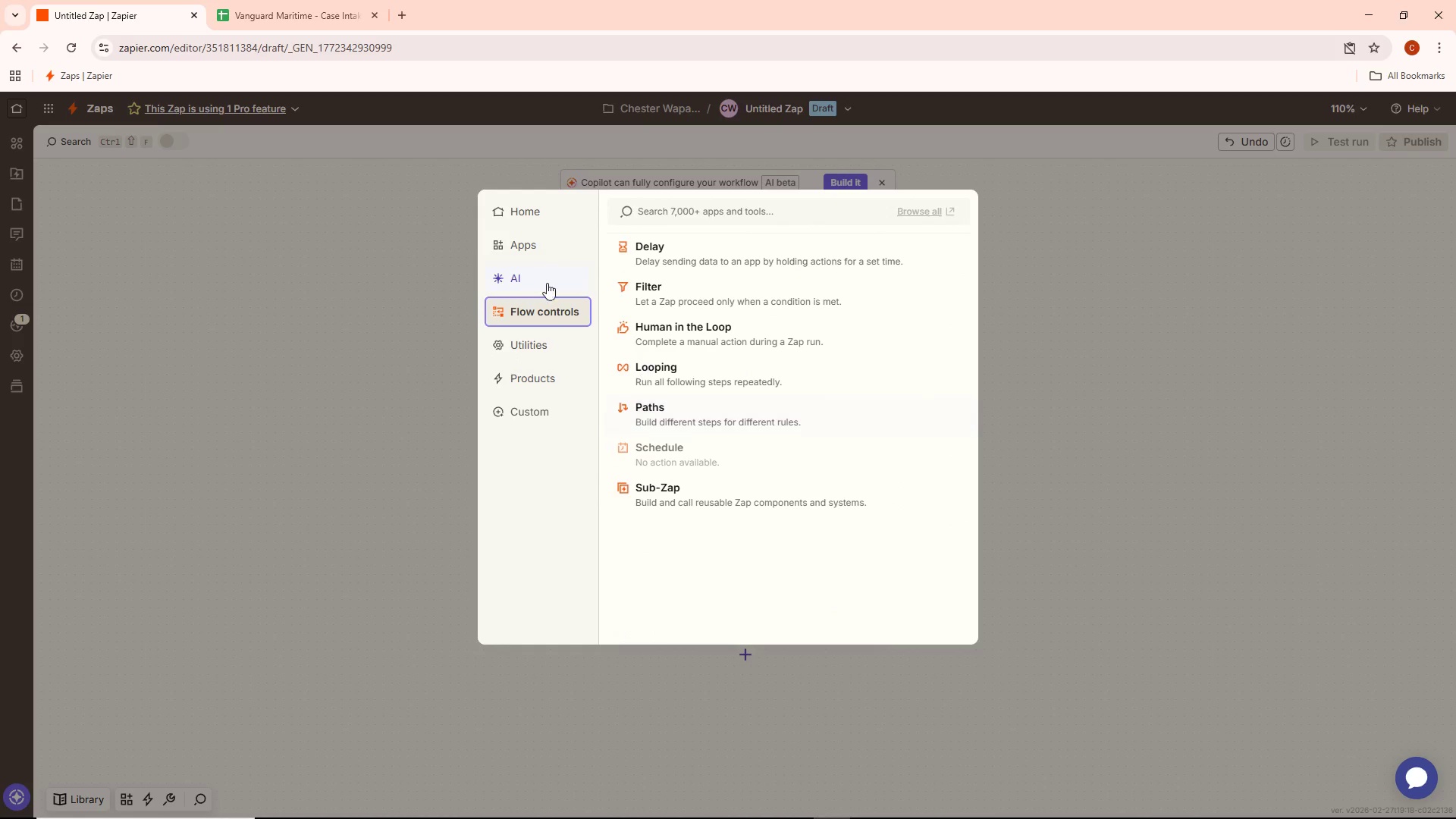 
left_click([538, 273])
 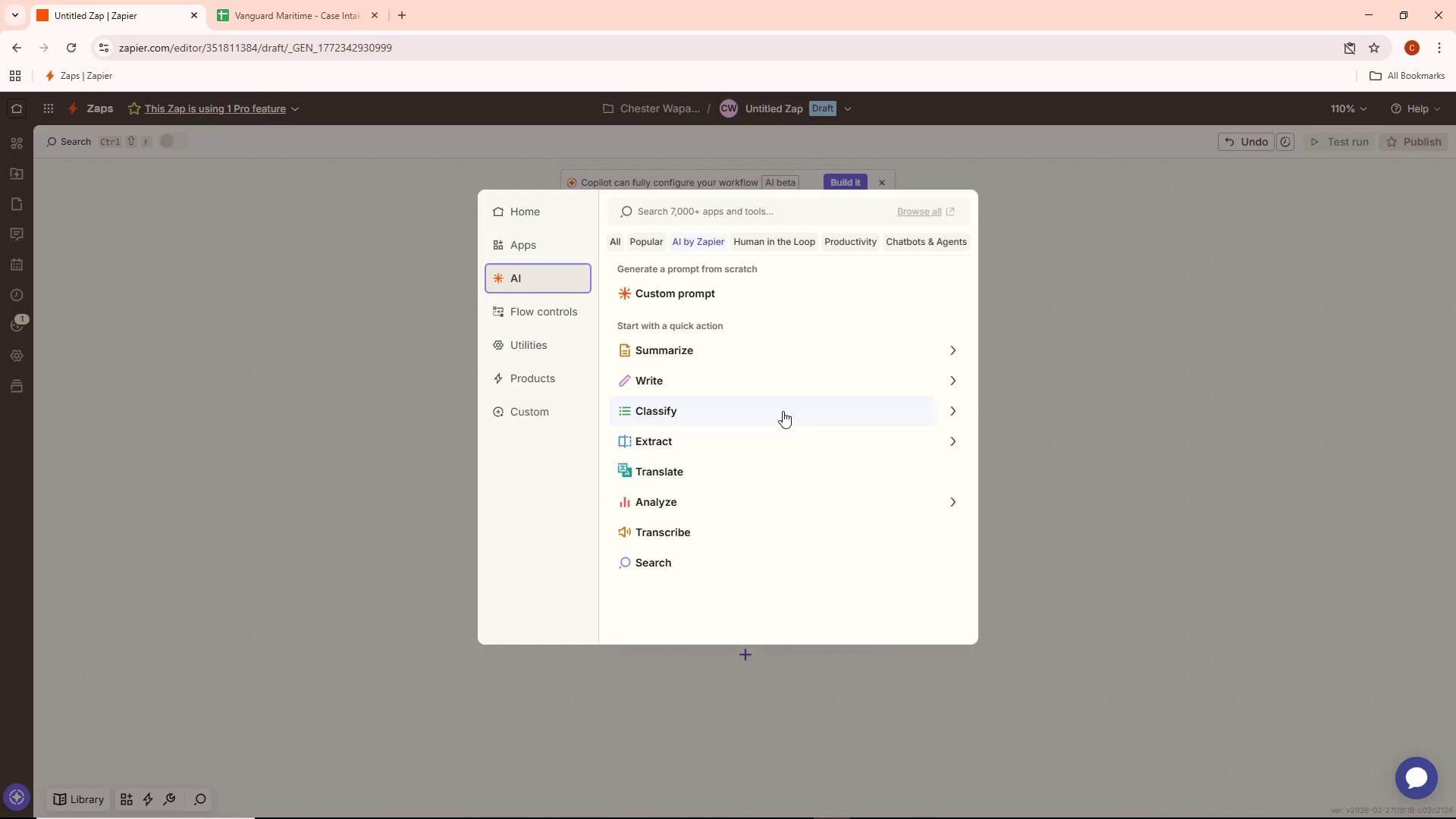 
scroll: coordinate [803, 418], scroll_direction: down, amount: 2.0
 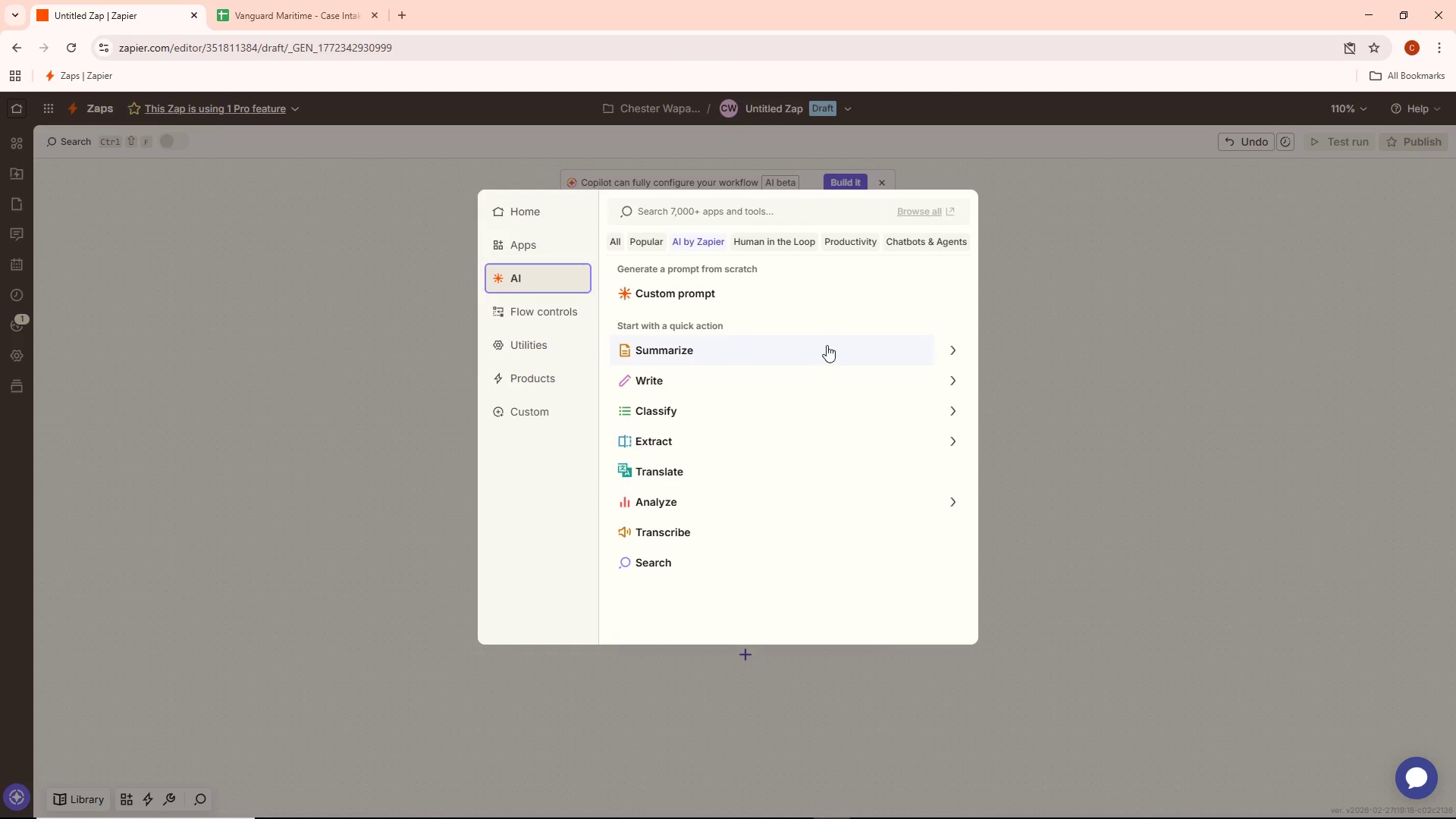 
left_click([883, 344])
 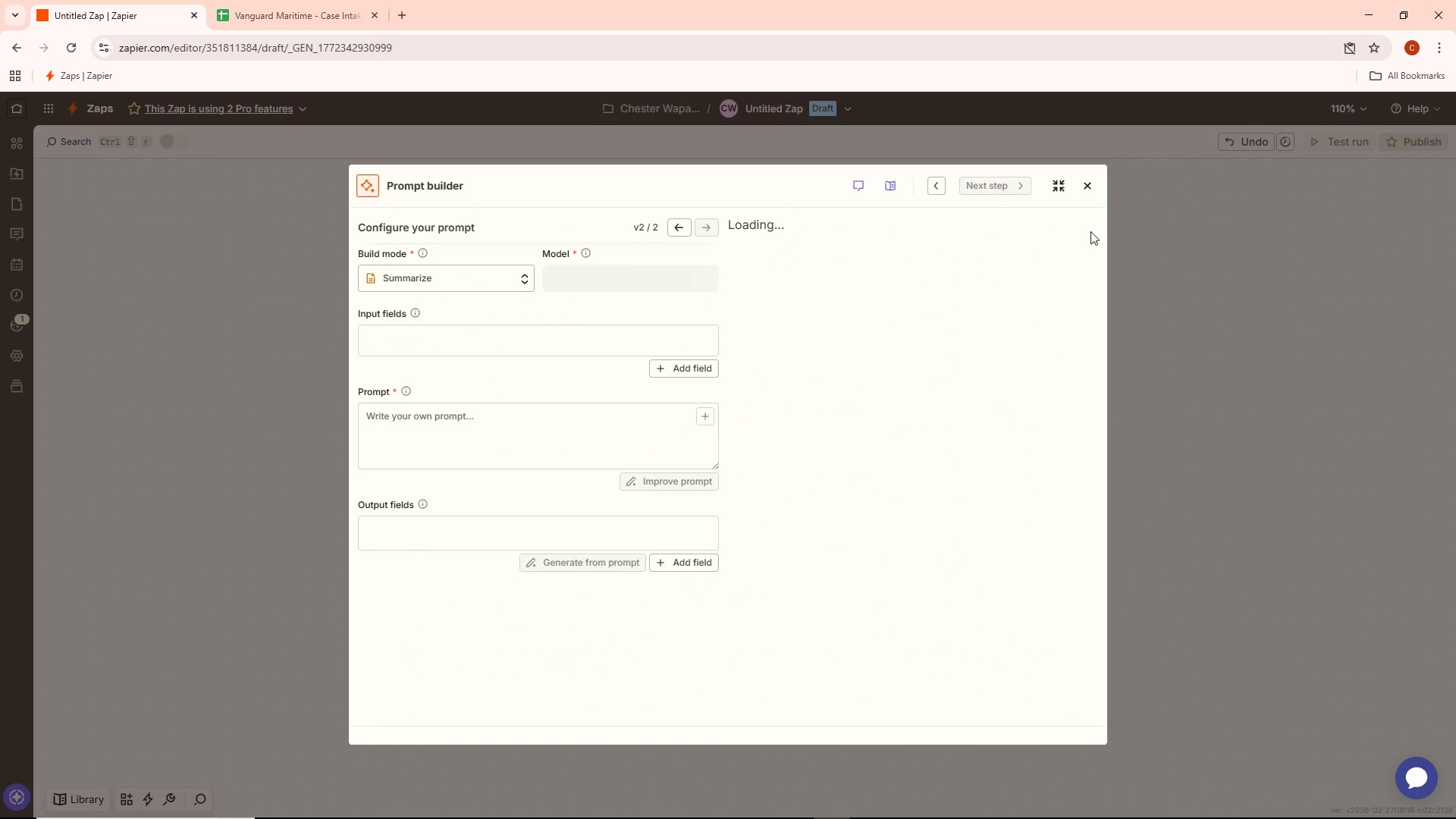 
left_click([1085, 187])
 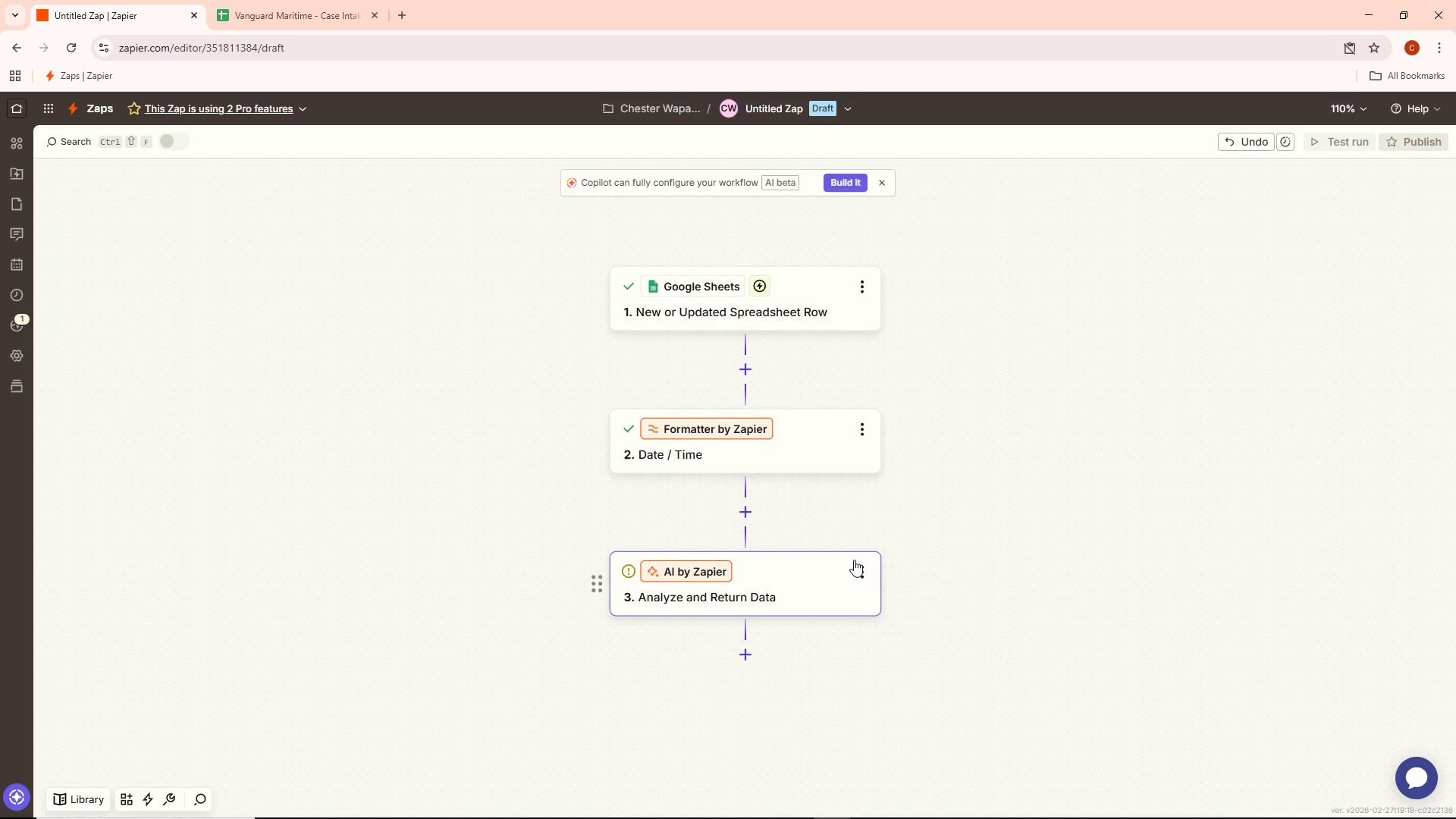 
left_click([868, 567])
 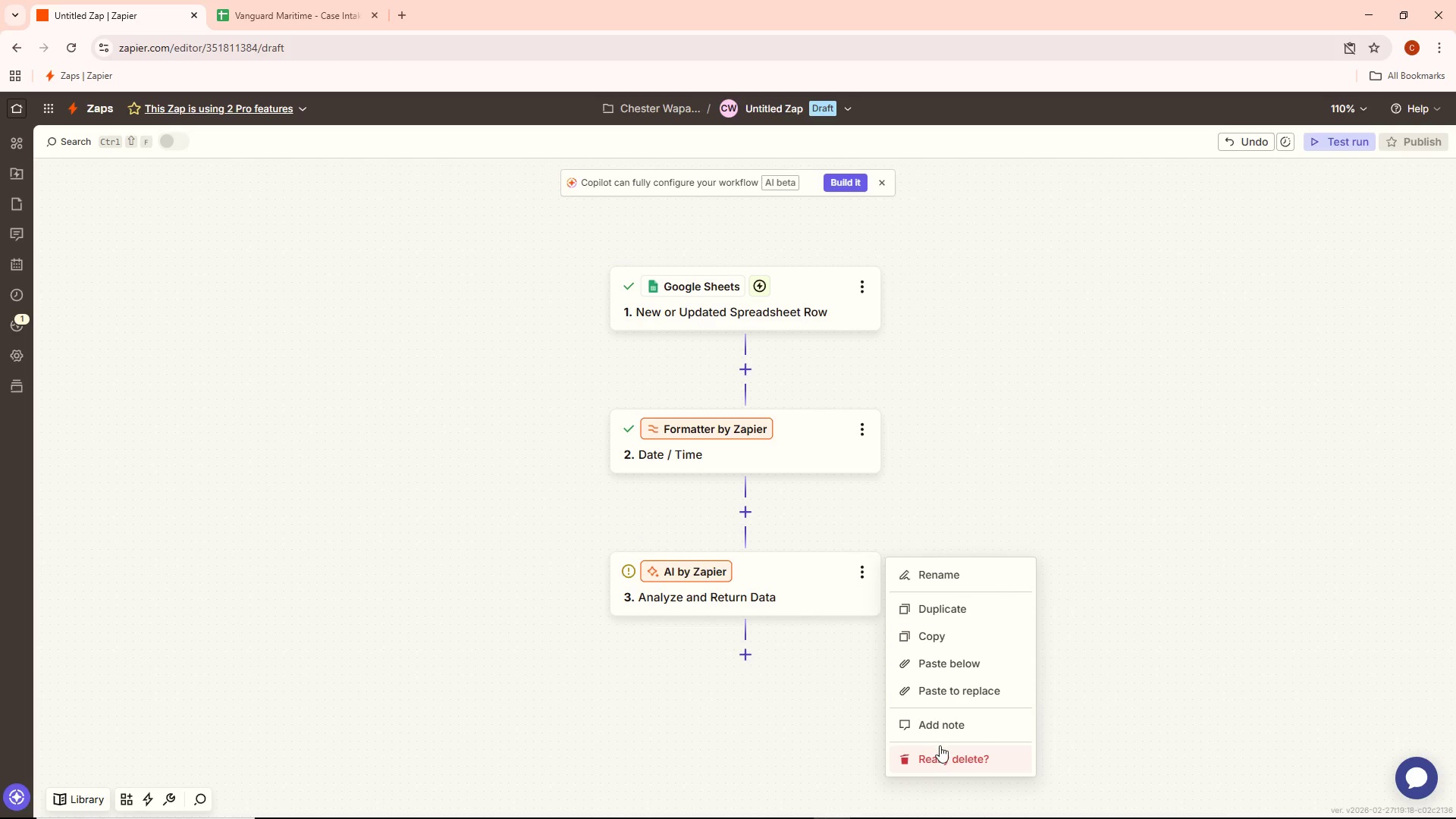 
left_click([940, 755])
 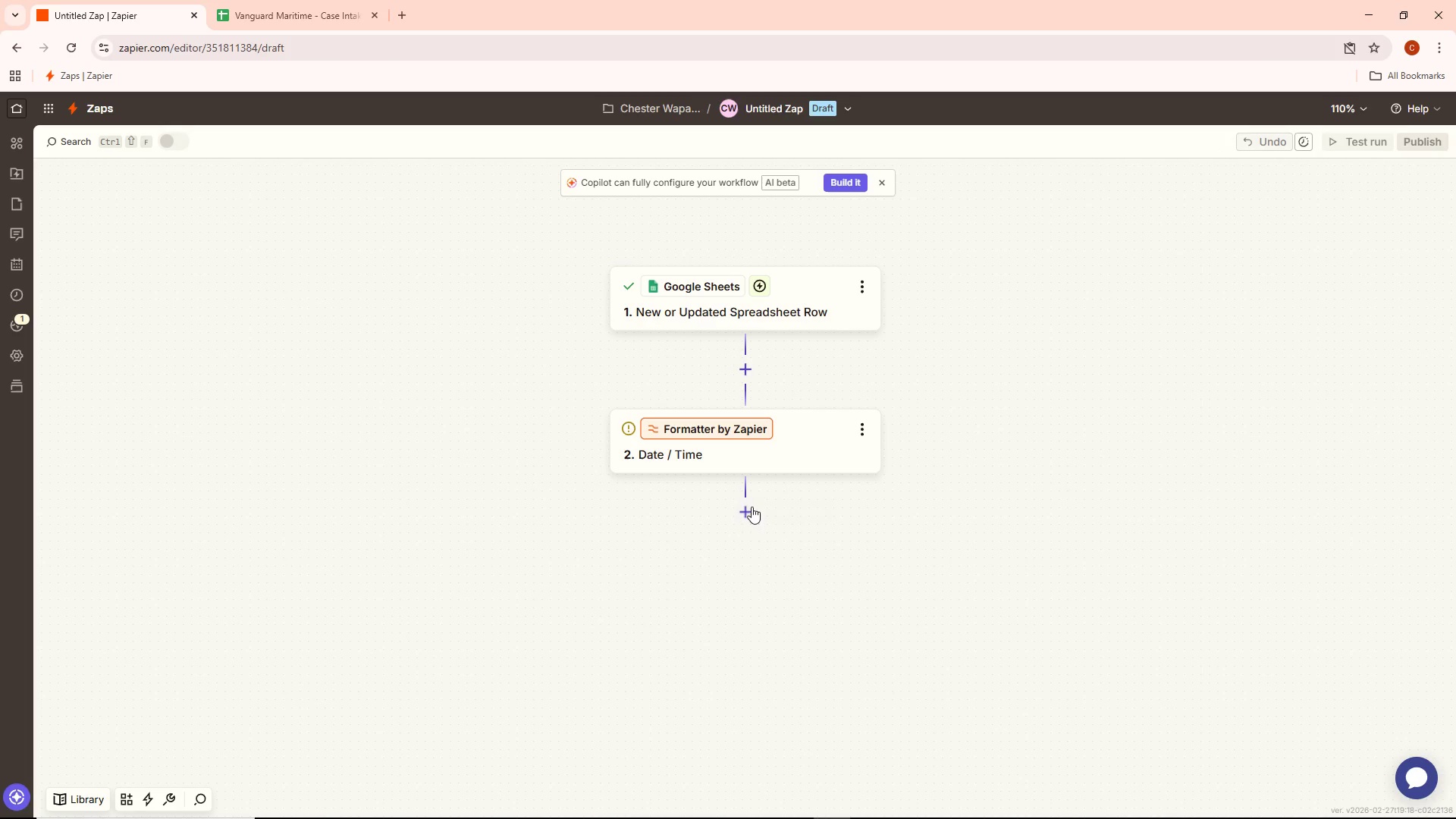 
left_click([750, 513])
 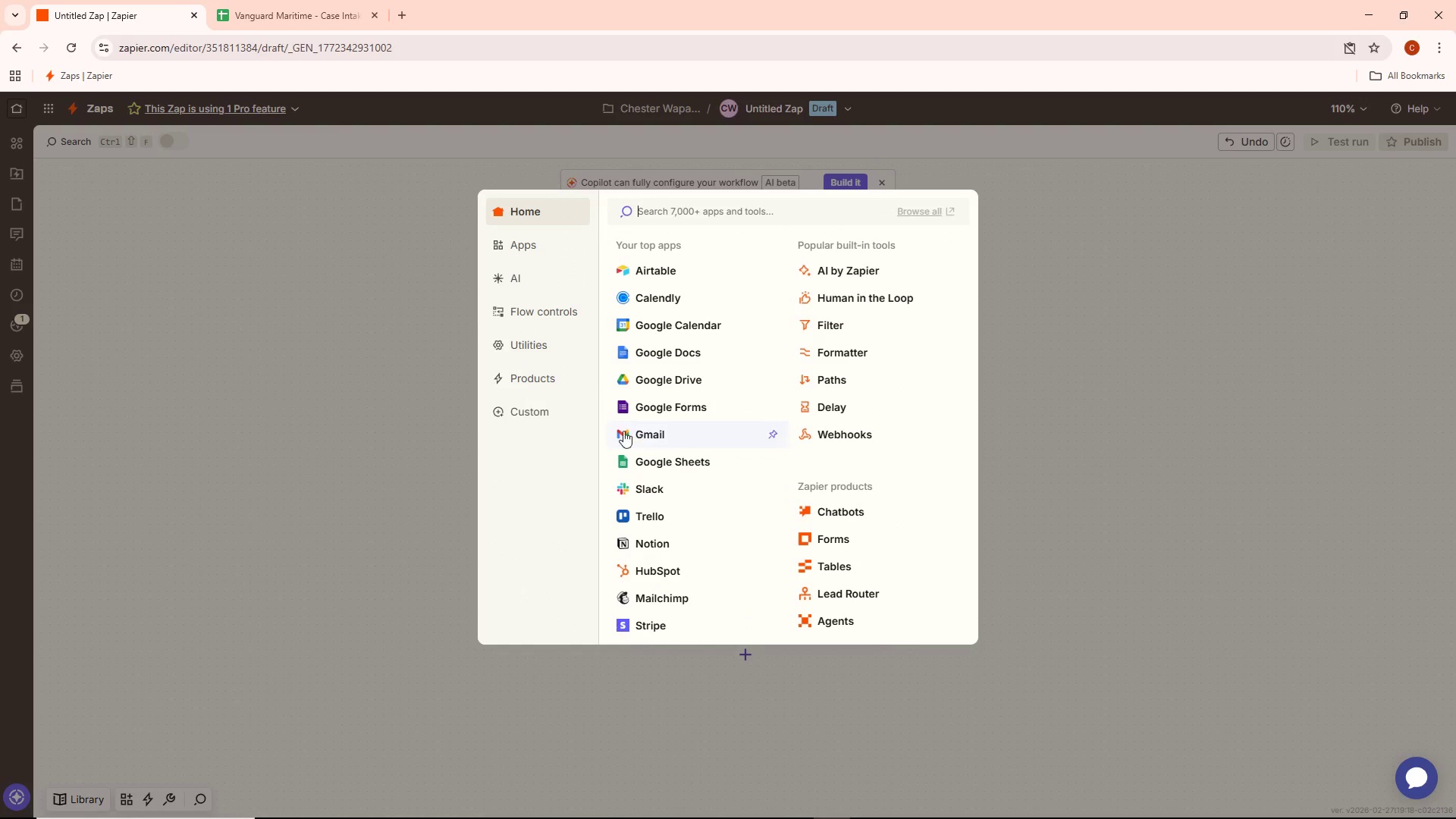 
left_click([529, 337])
 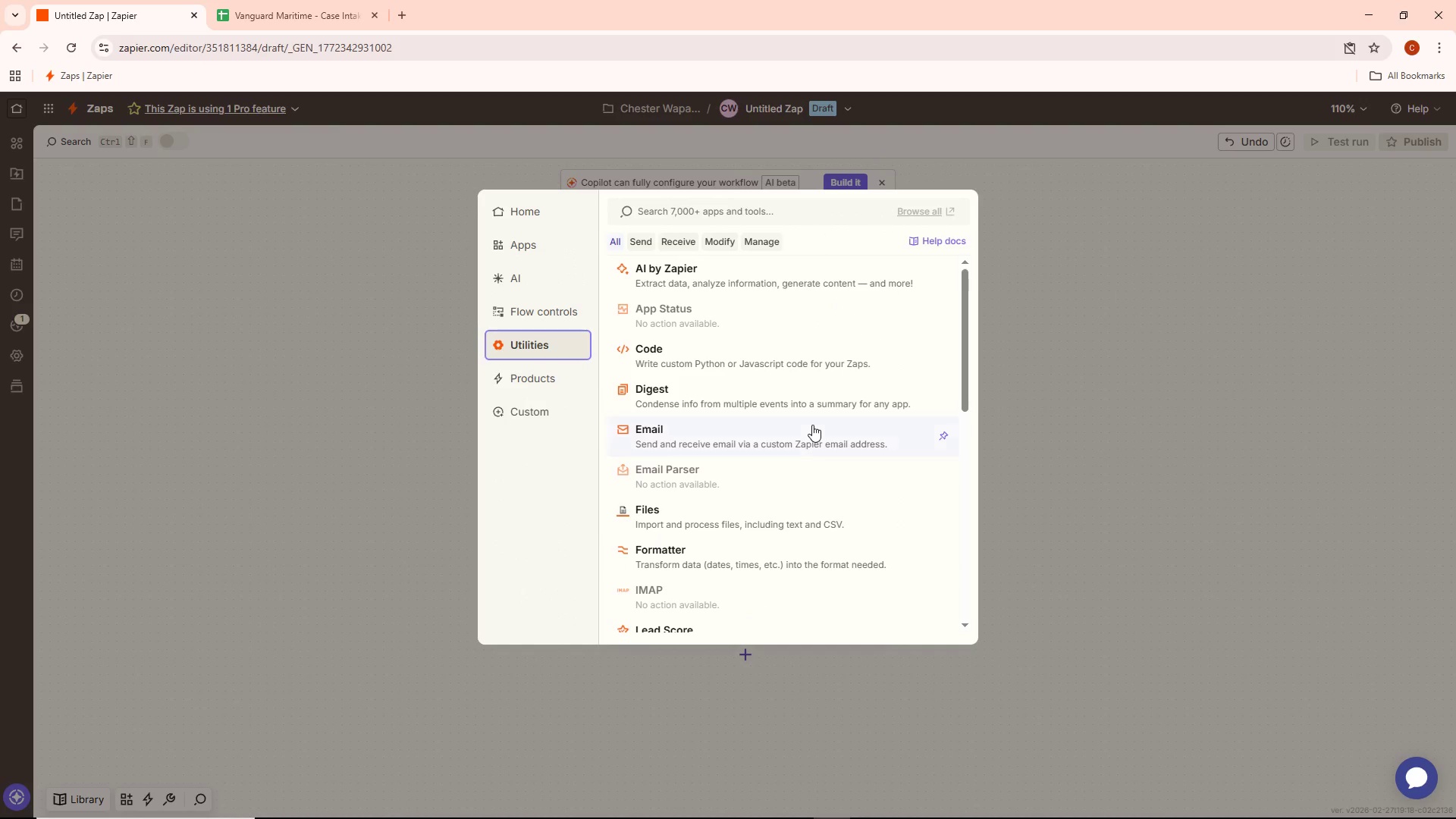 
scroll: coordinate [857, 466], scroll_direction: down, amount: 15.0
 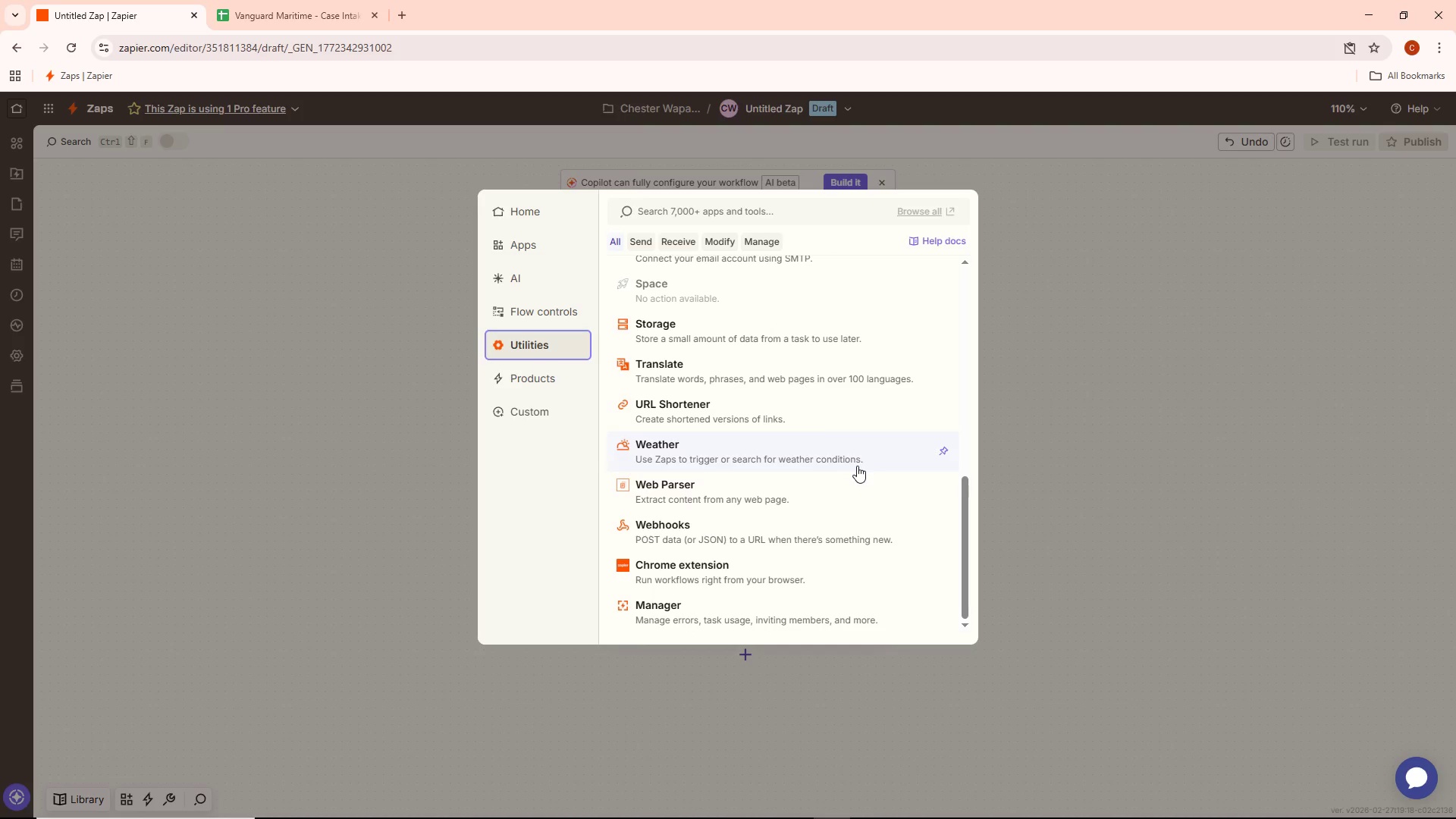 
wait(5.69)
 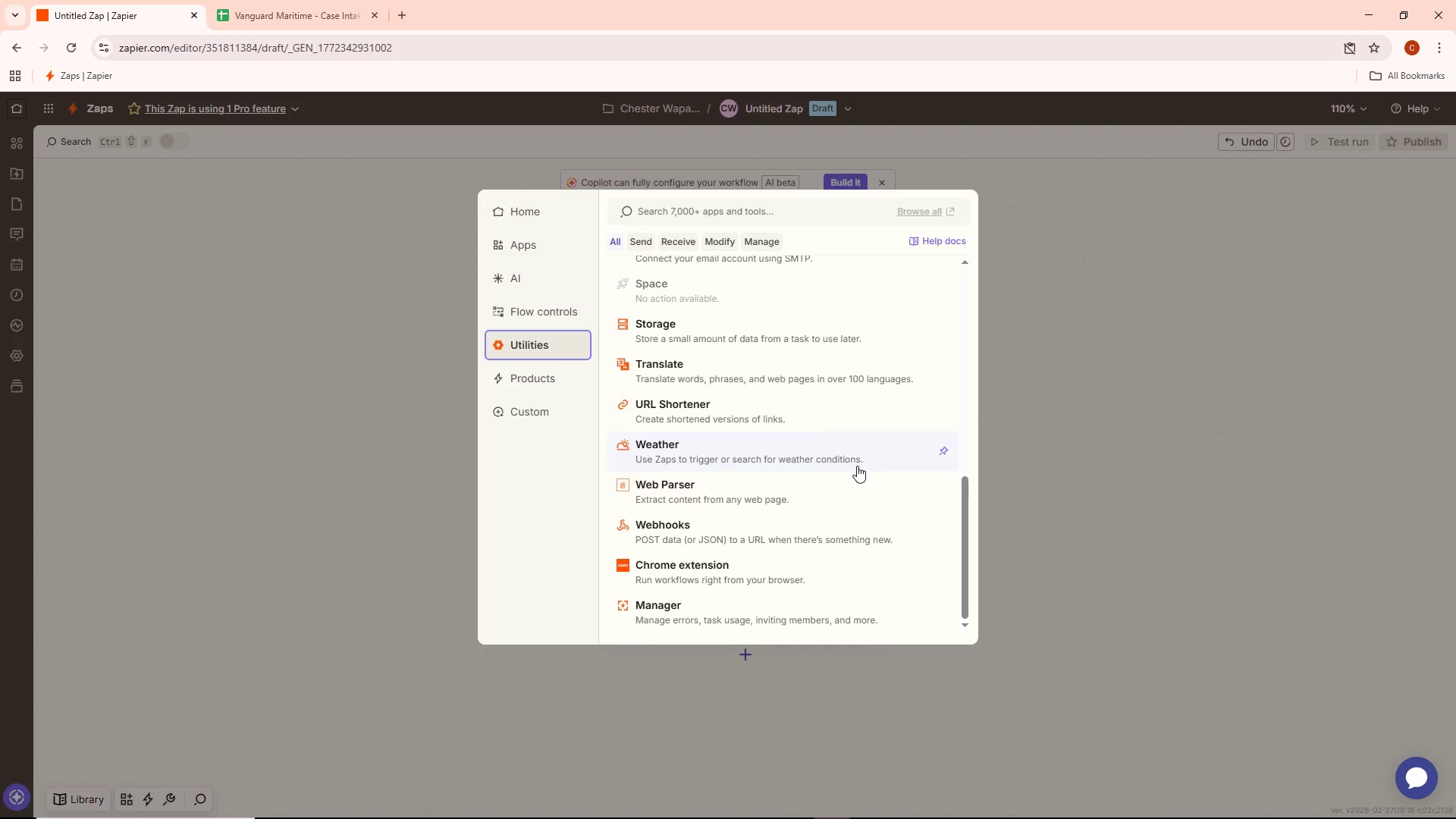 
scroll: coordinate [857, 466], scroll_direction: up, amount: 9.0
 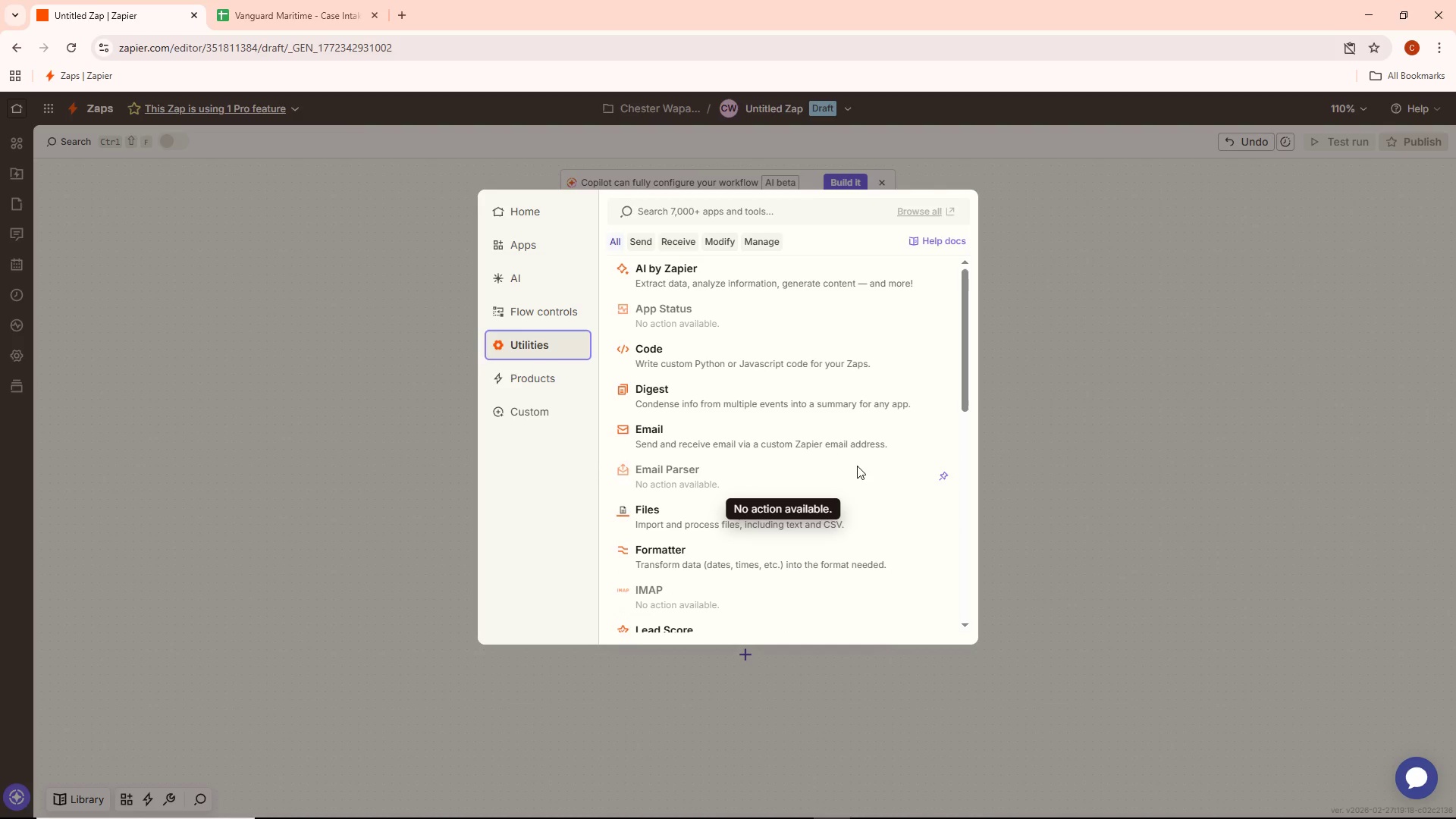 
scroll: coordinate [857, 466], scroll_direction: down, amount: 1.0
 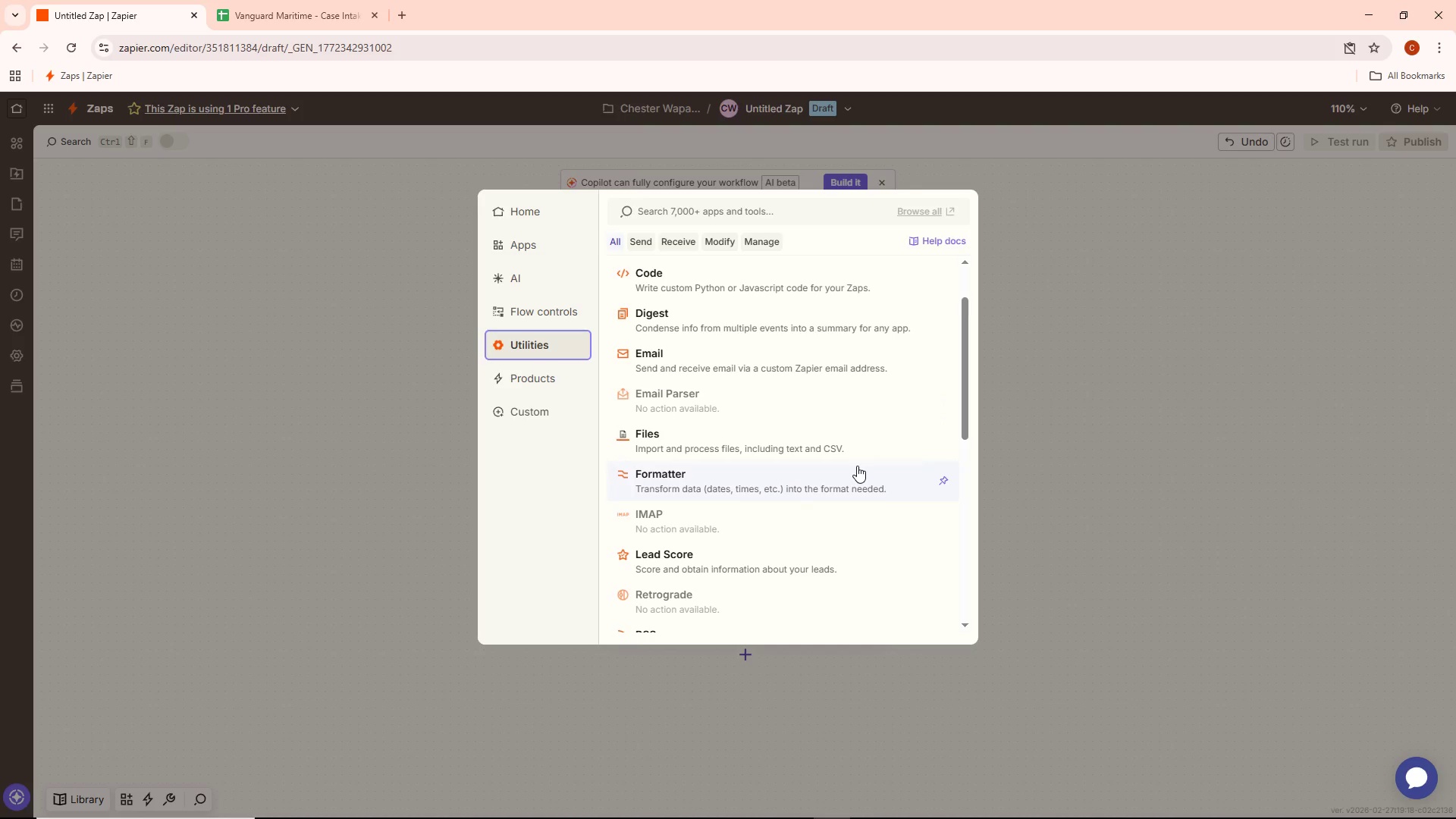 
wait(7.5)
 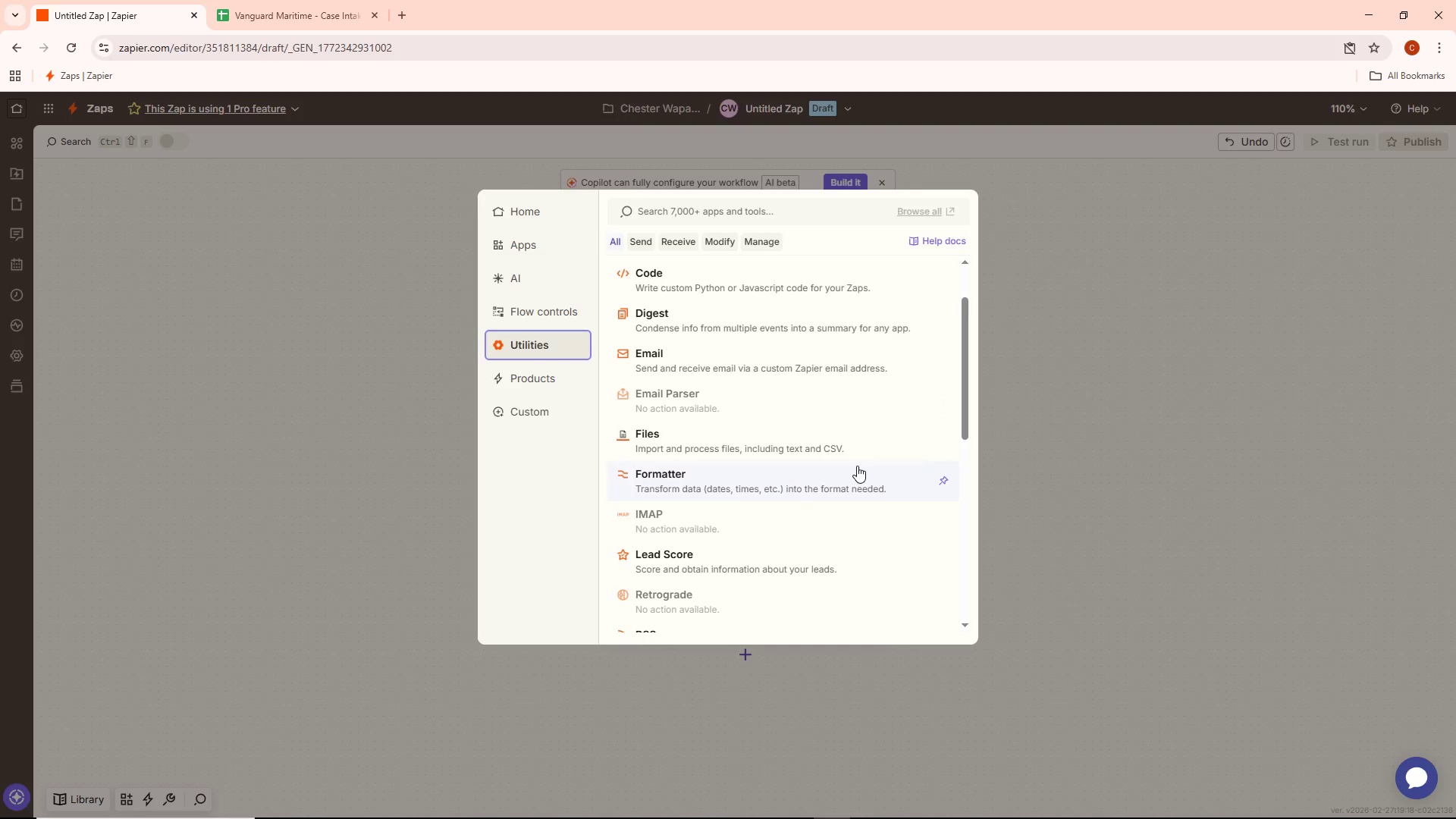 
scroll: coordinate [741, 535], scroll_direction: down, amount: 8.0
 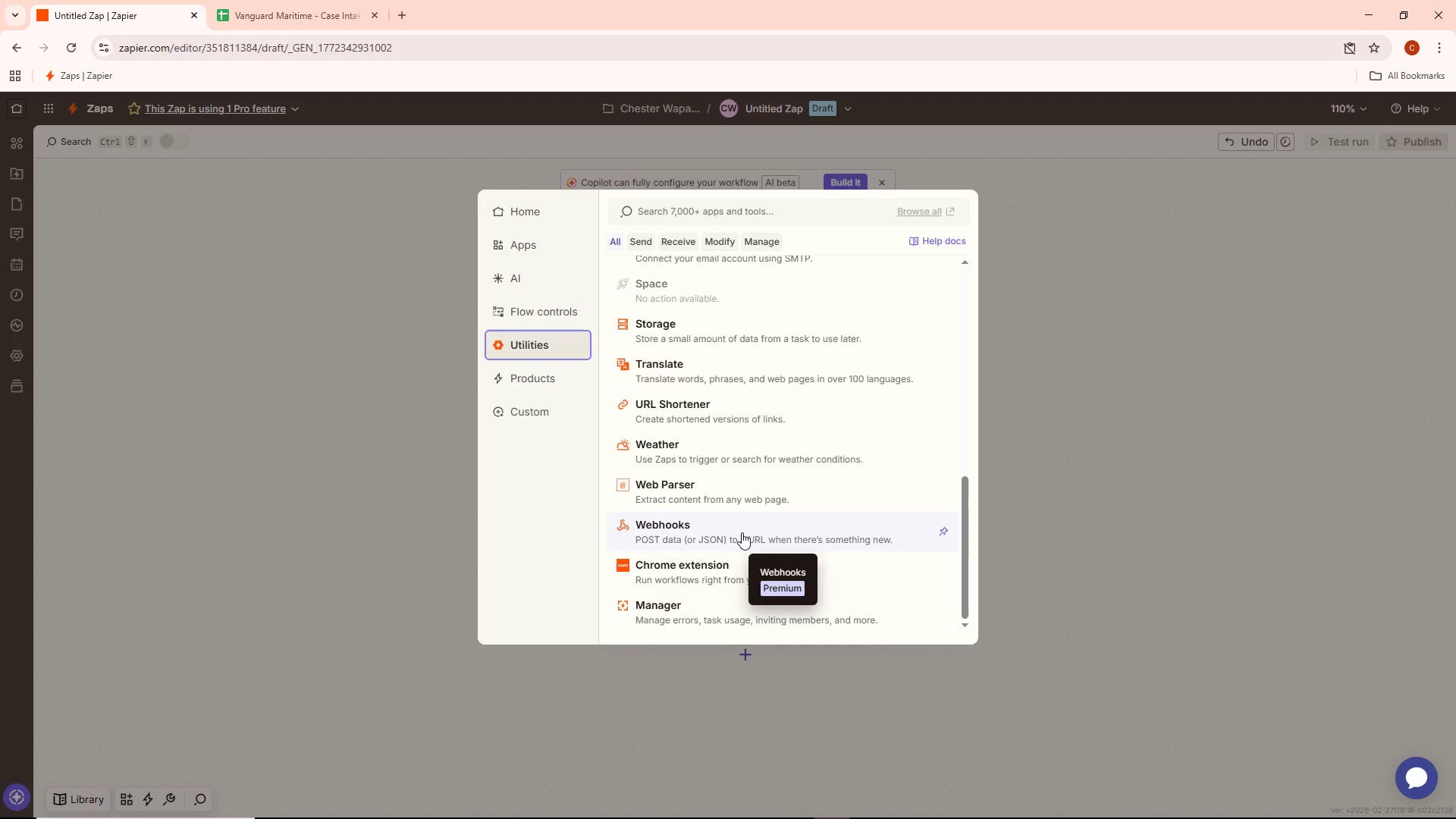 
wait(9.62)
 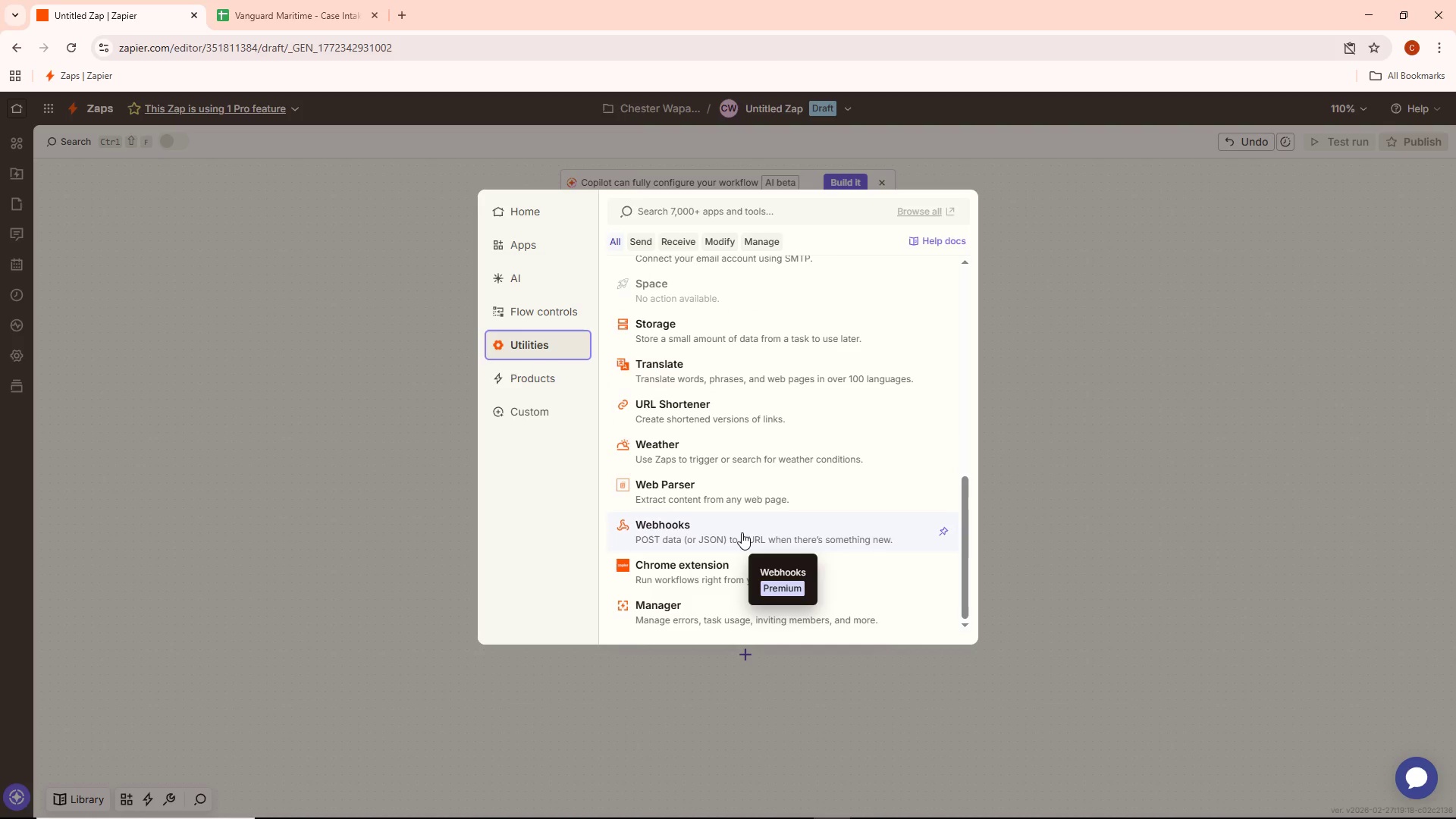 
scroll: coordinate [851, 479], scroll_direction: down, amount: 1.0
 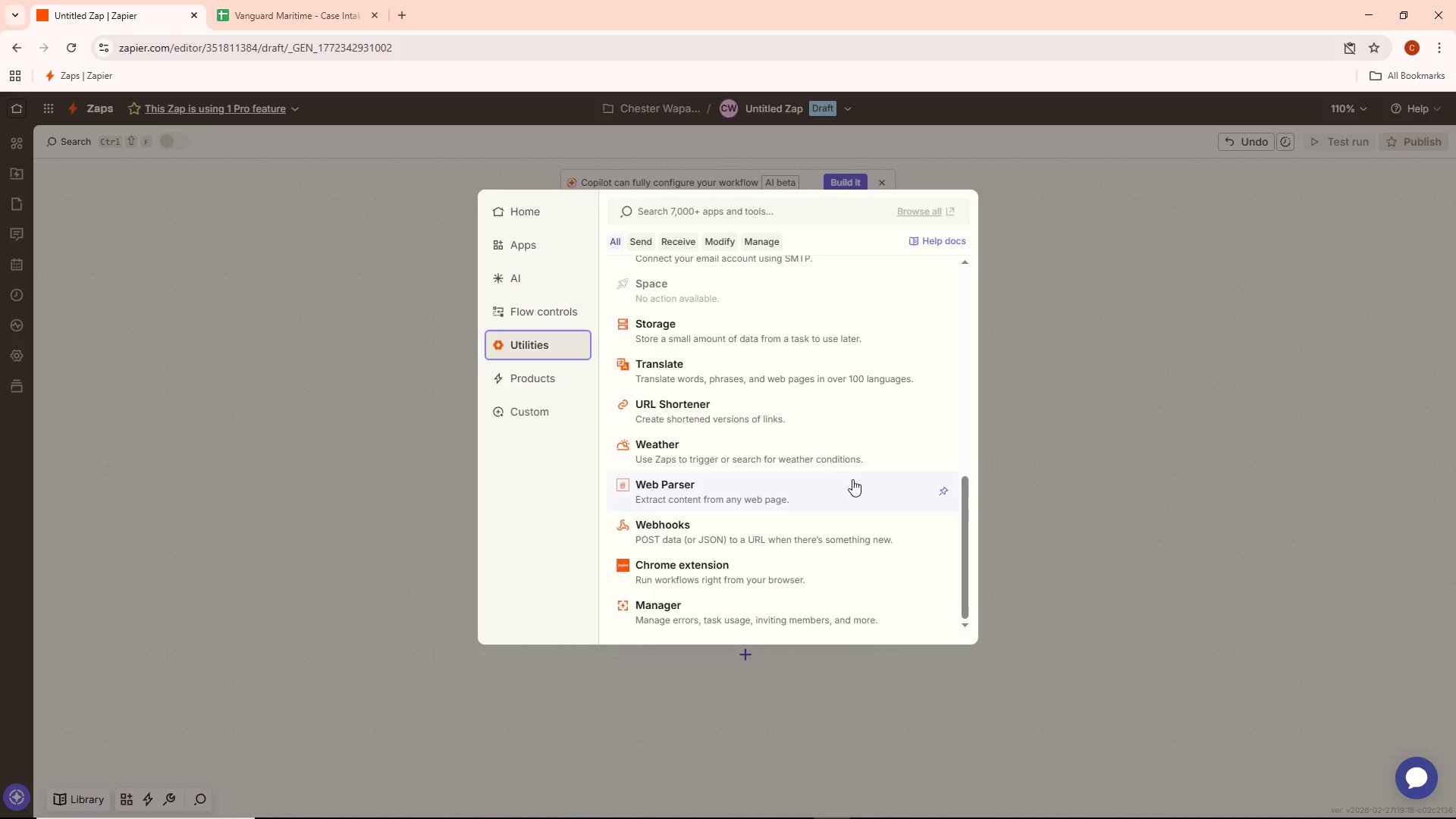 
scroll: coordinate [852, 479], scroll_direction: up, amount: 3.0
 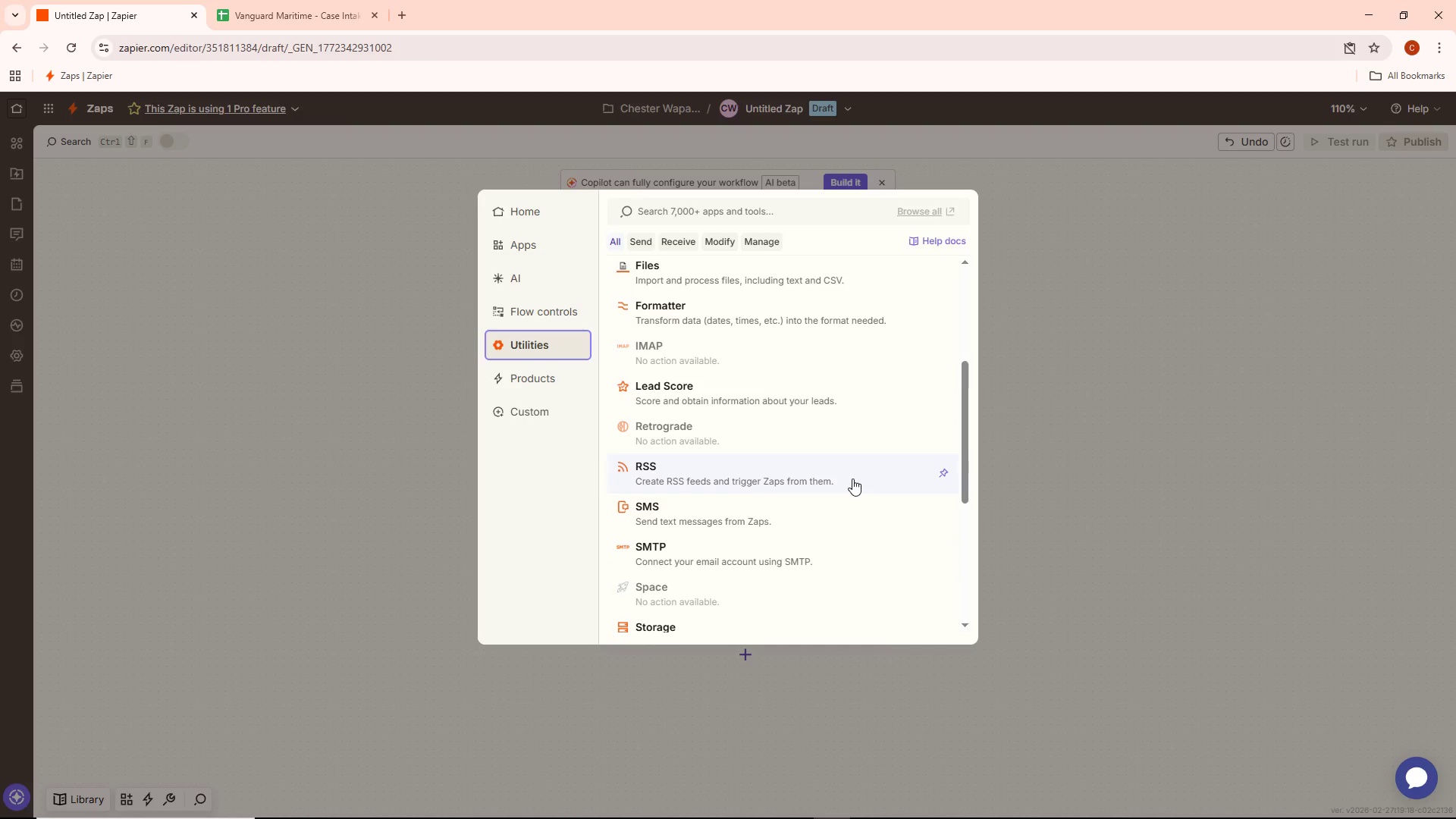 
key(Alt+AltLeft)
 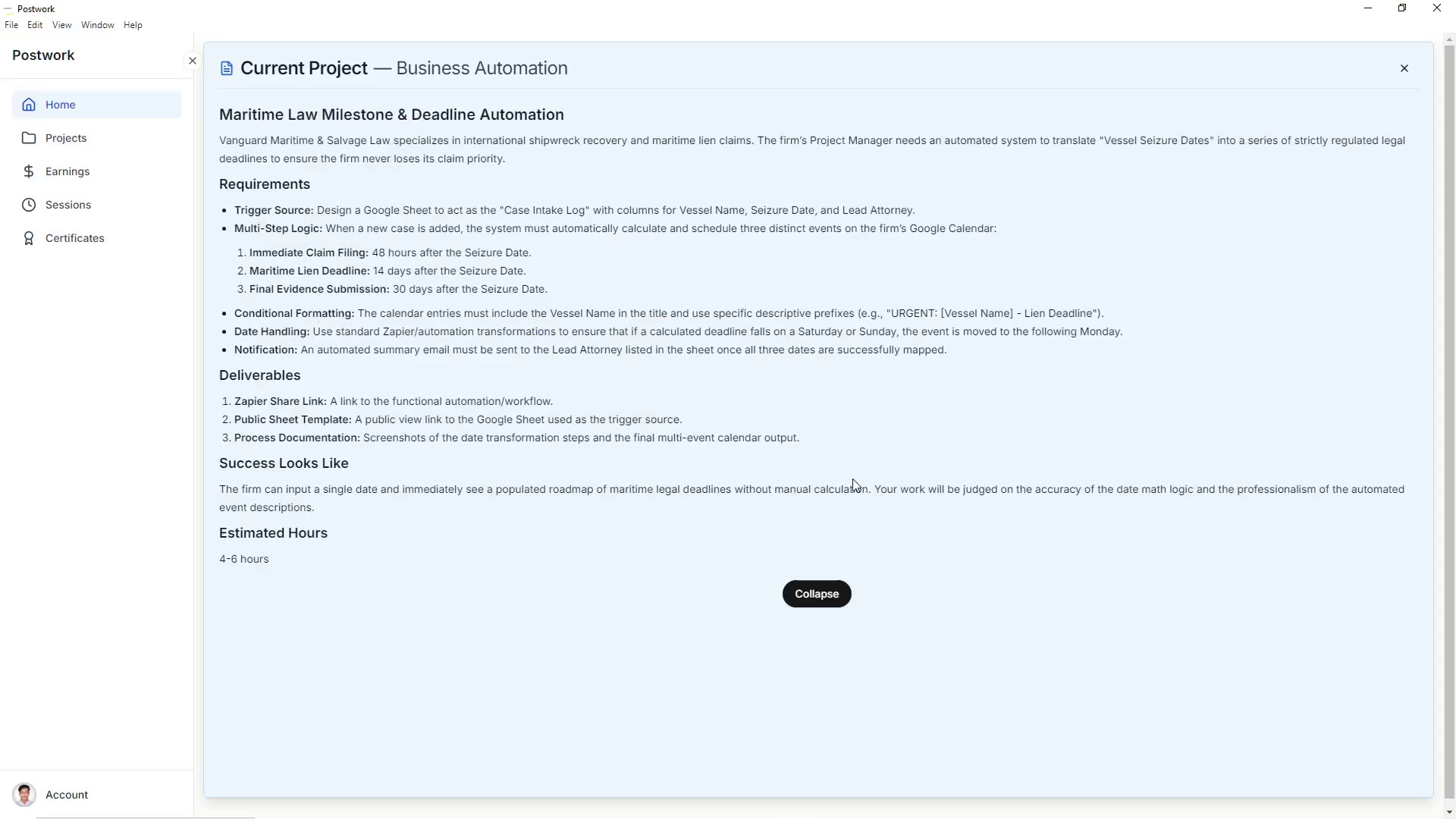 
key(Alt+Tab)